 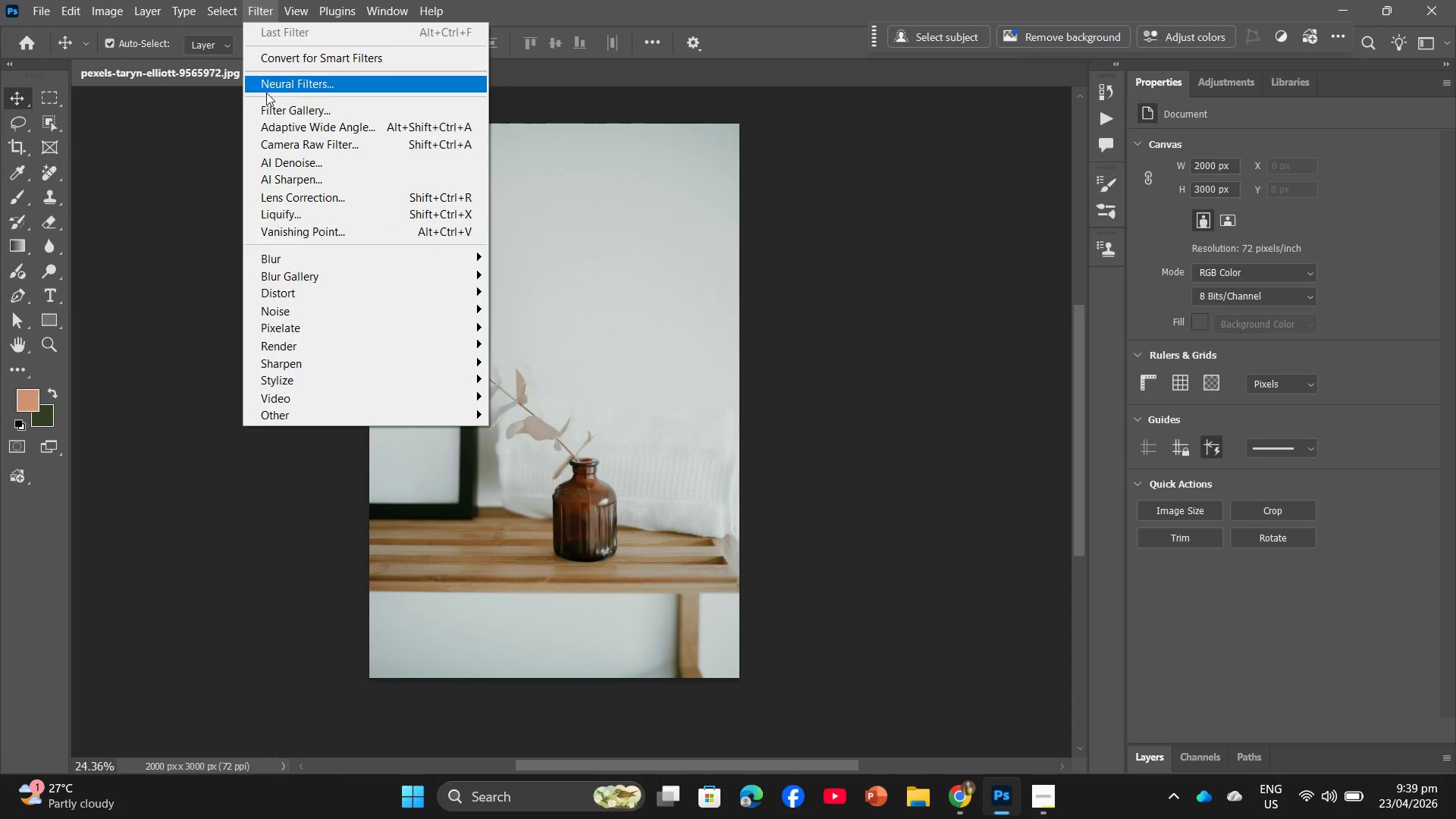 
left_click([293, 60])
 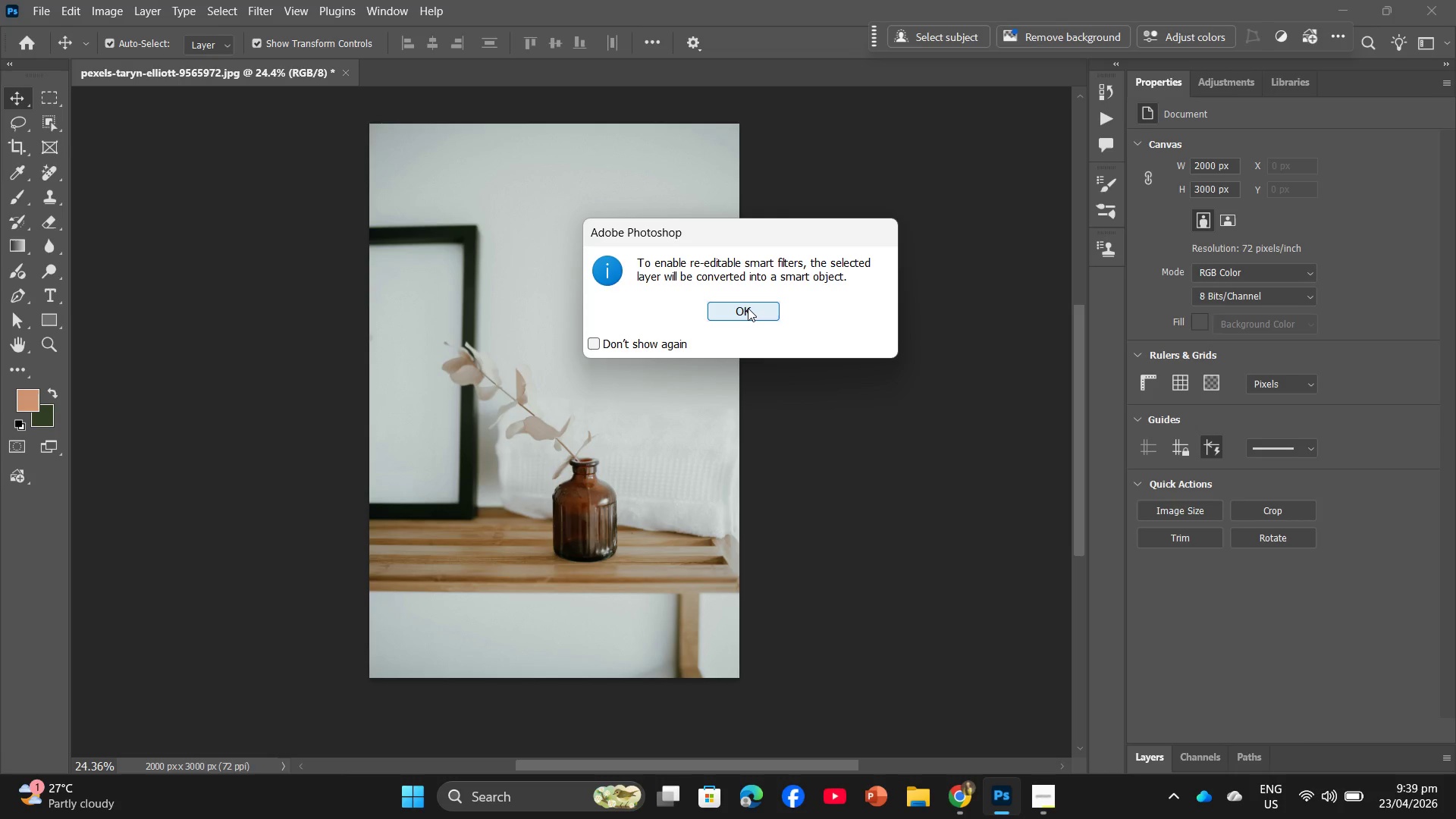 
left_click([748, 308])
 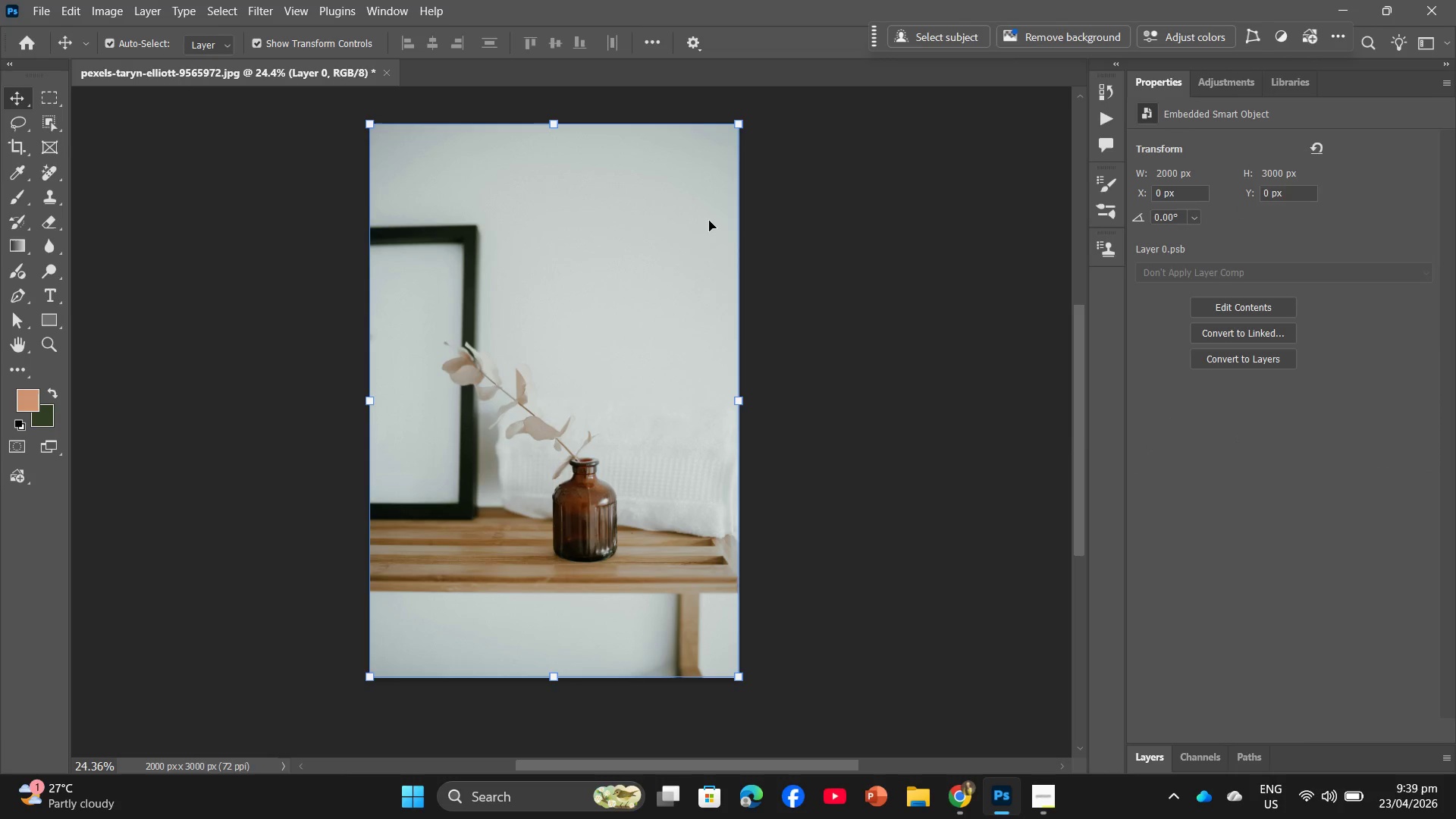 
wait(5.62)
 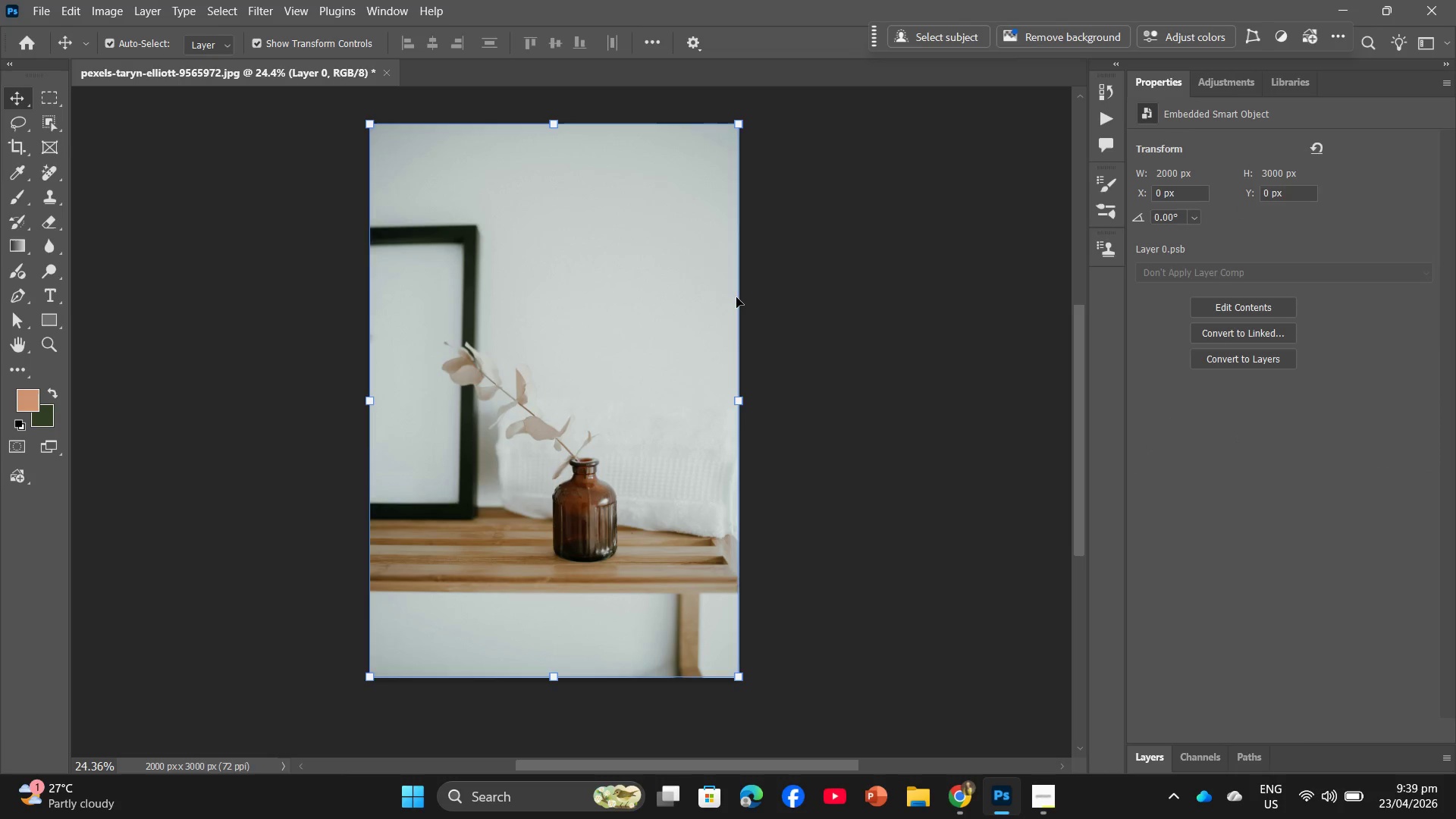 
left_click([1148, 764])
 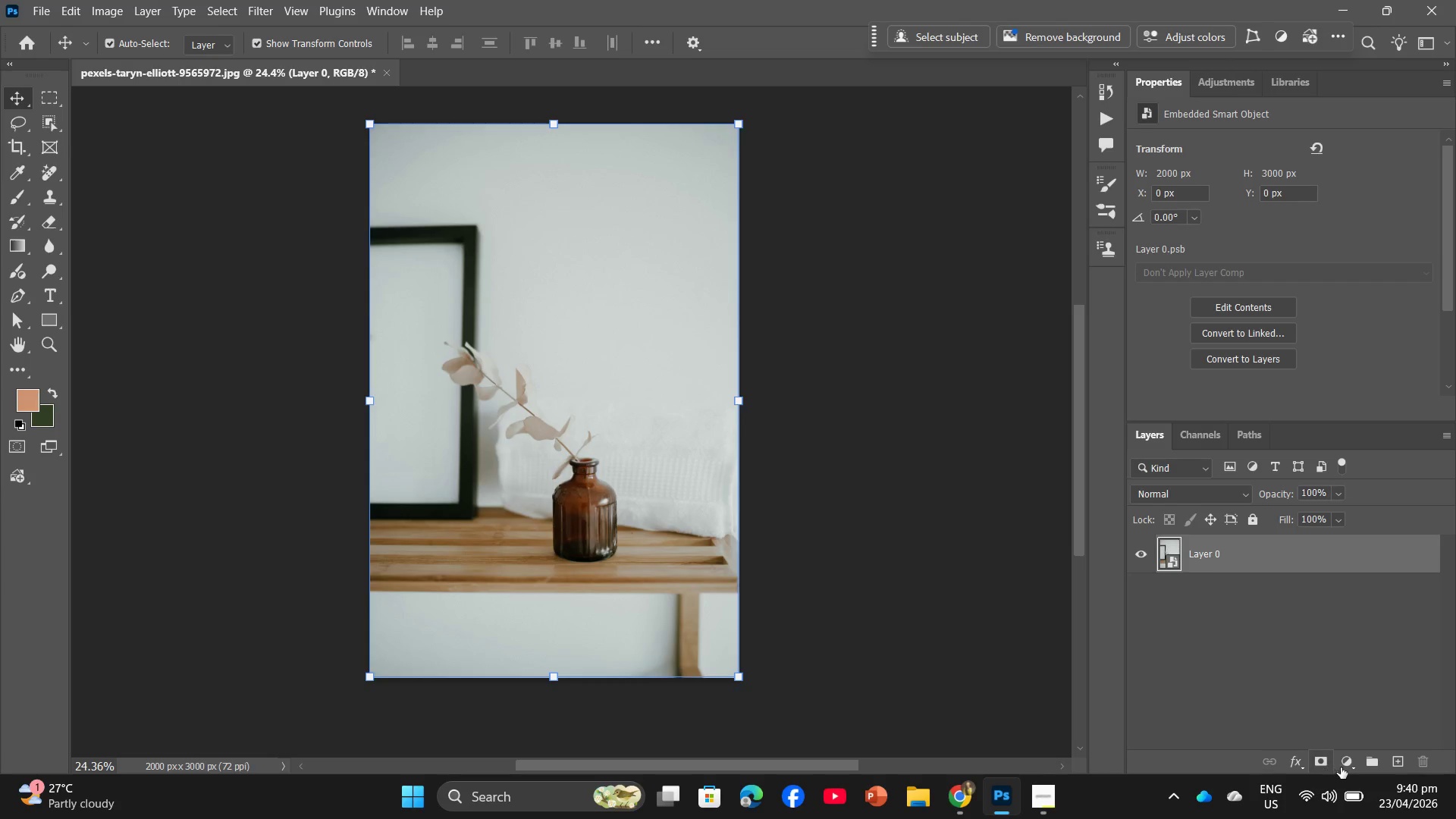 
wait(7.16)
 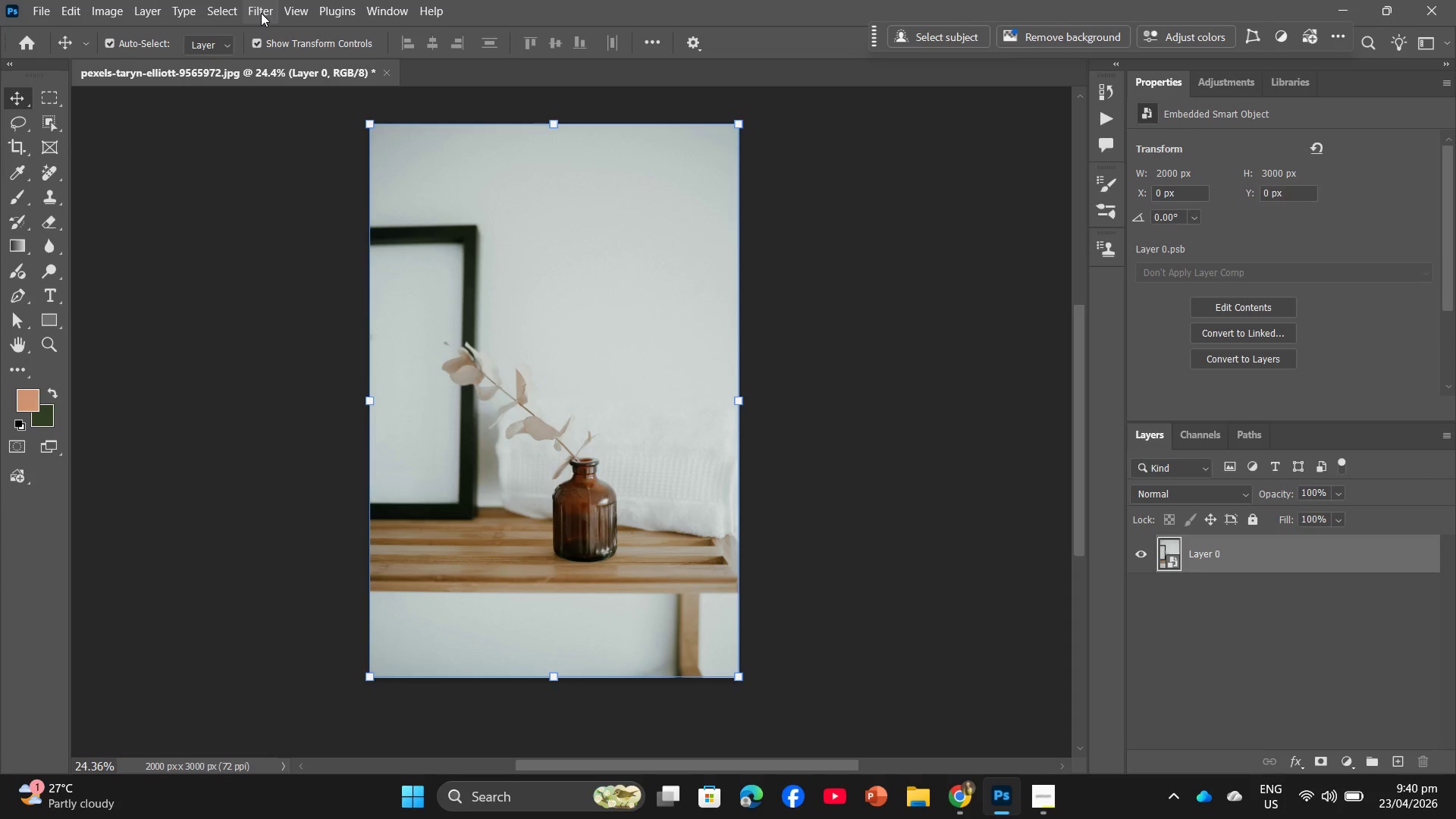 
left_click([1227, 498])
 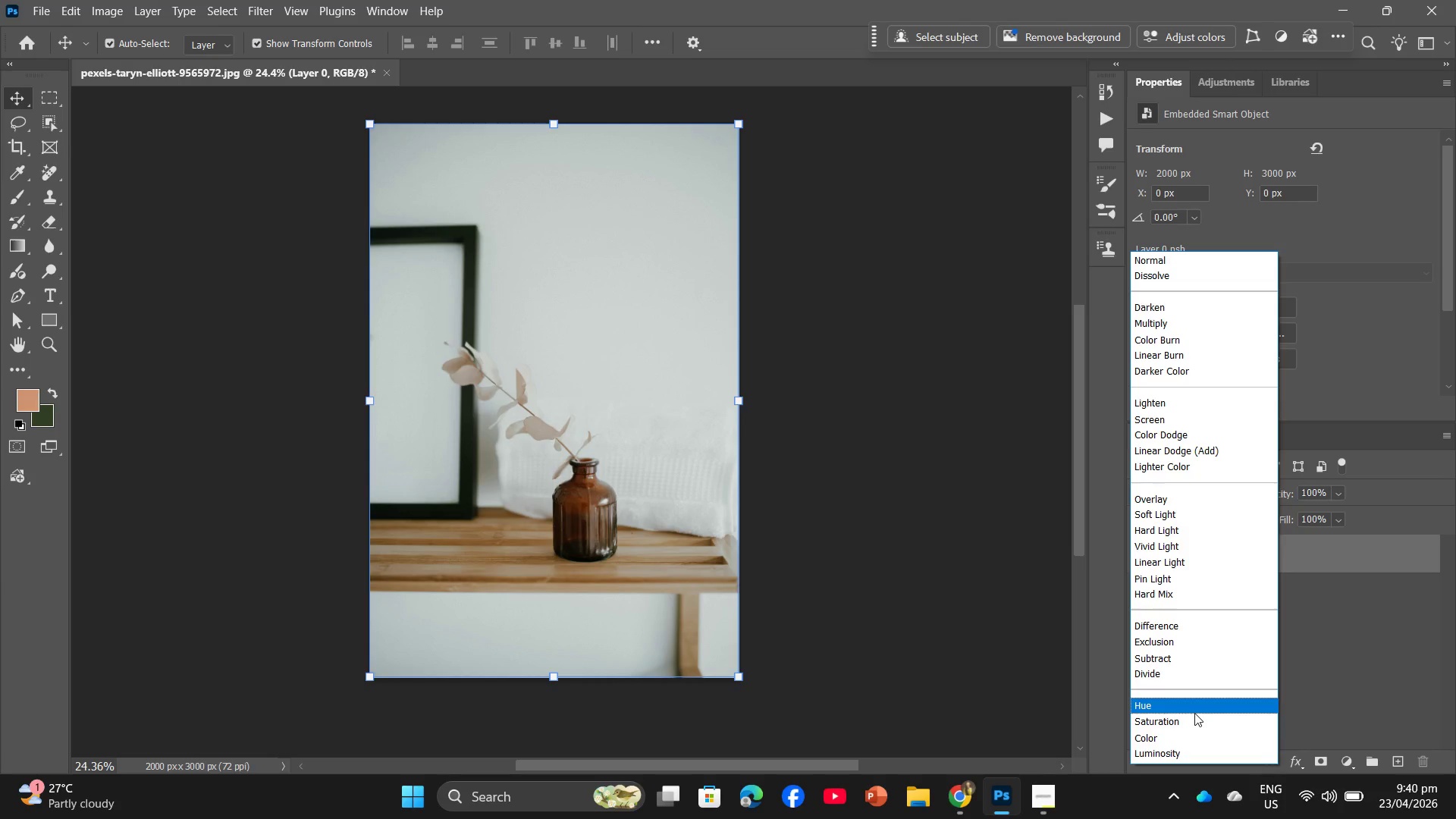 
left_click([1194, 713])
 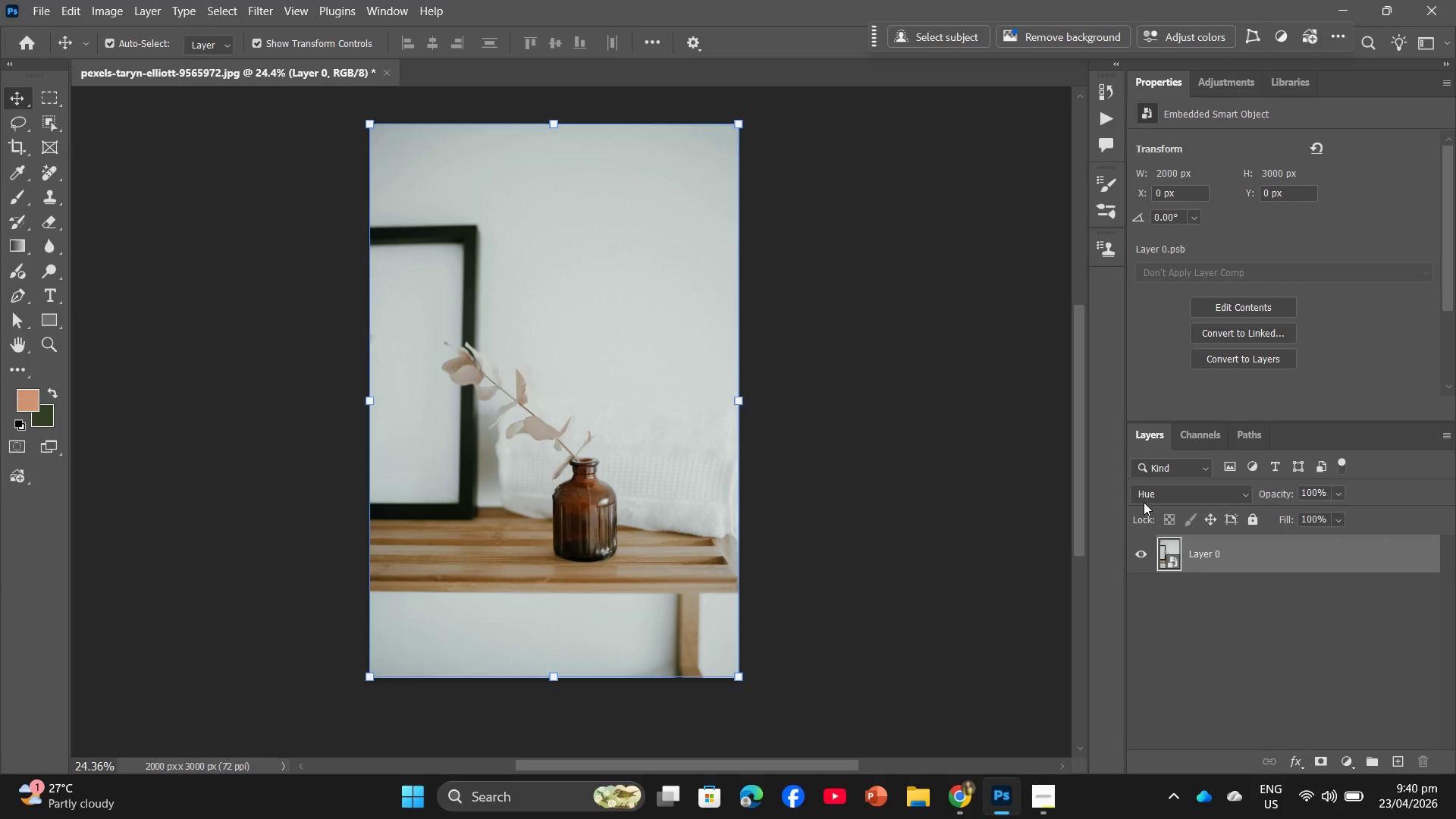 
left_click([1161, 495])
 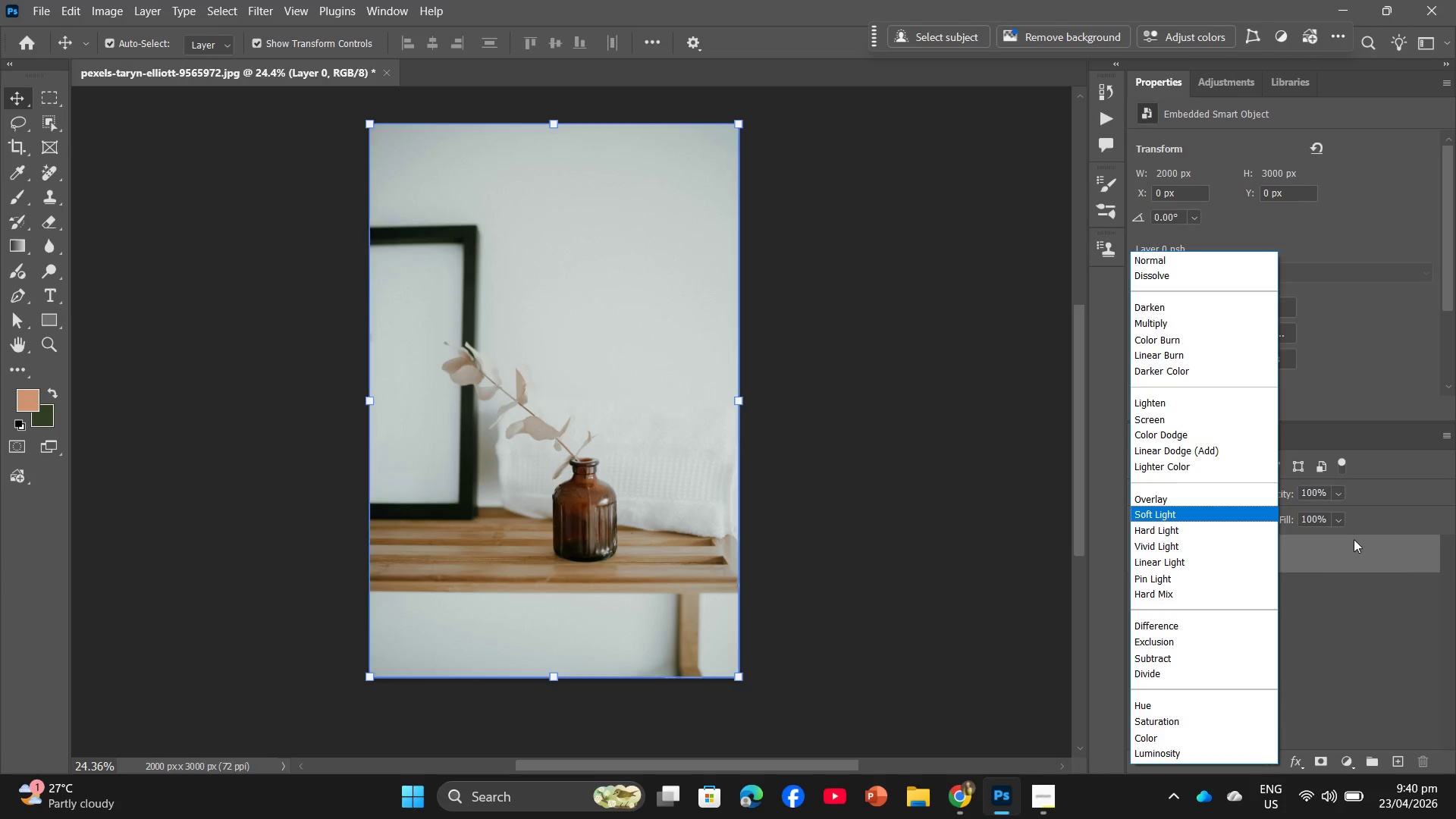 
left_click([1337, 615])
 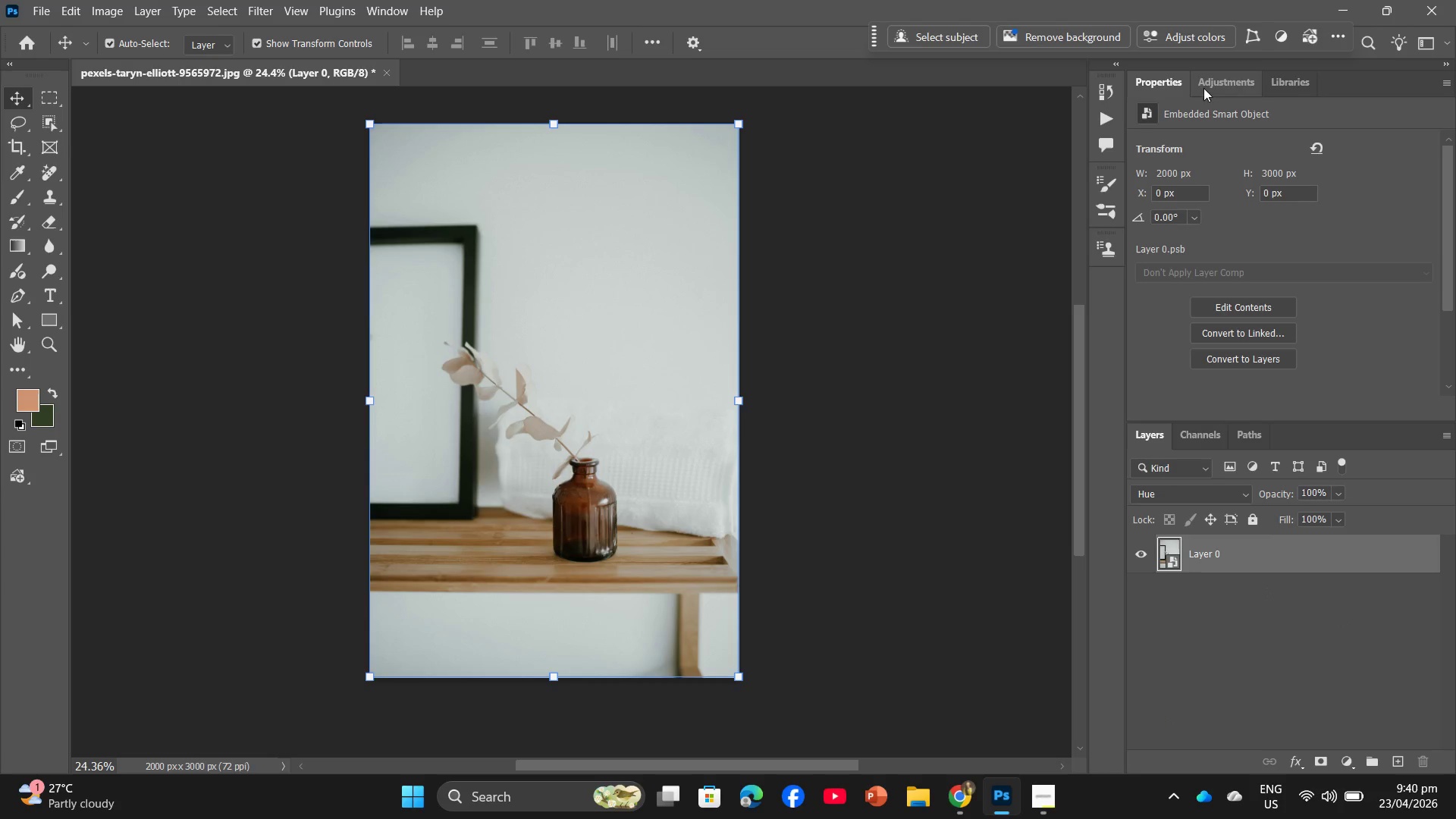 
double_click([1241, 74])
 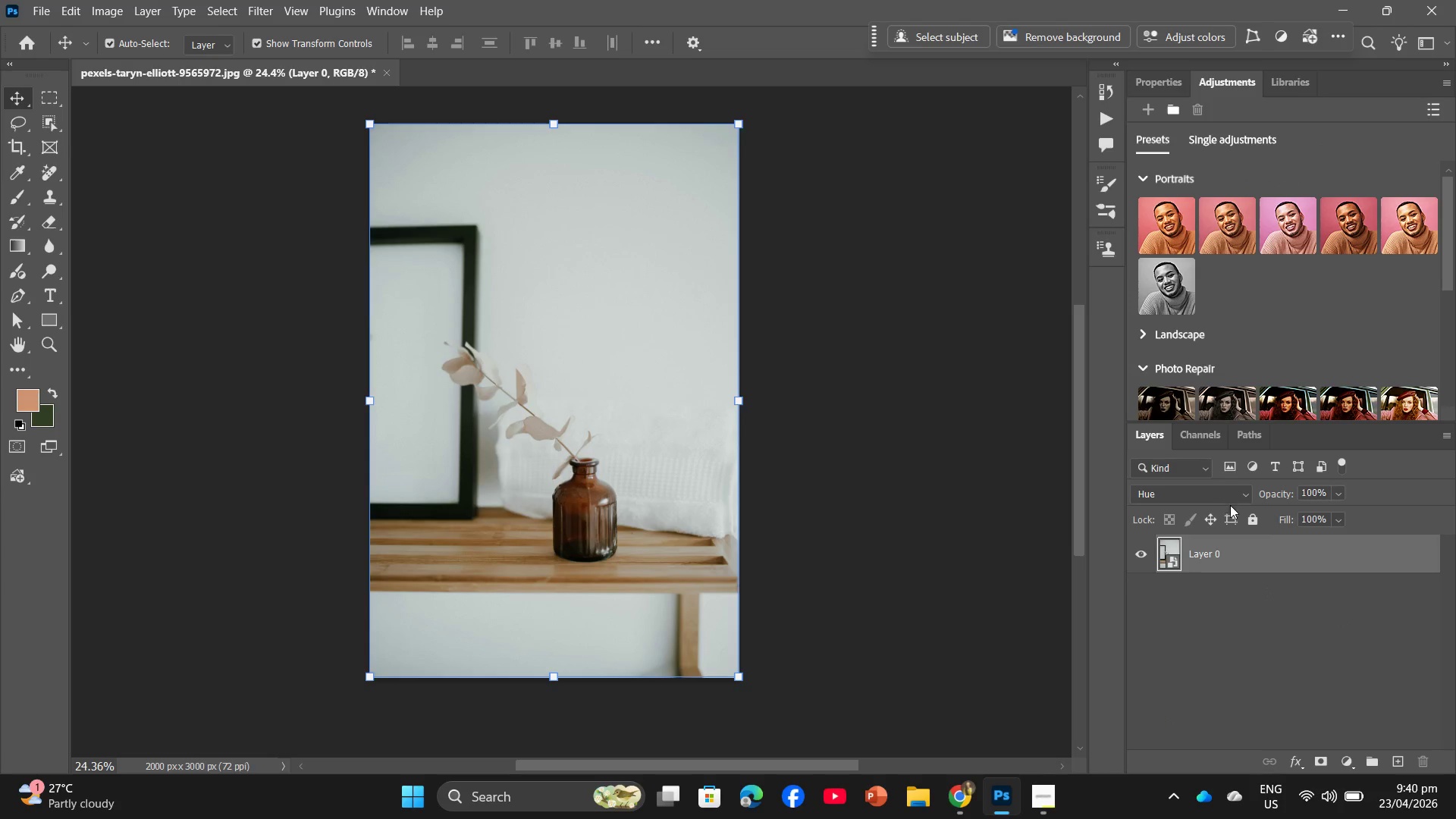 
left_click([1233, 496])
 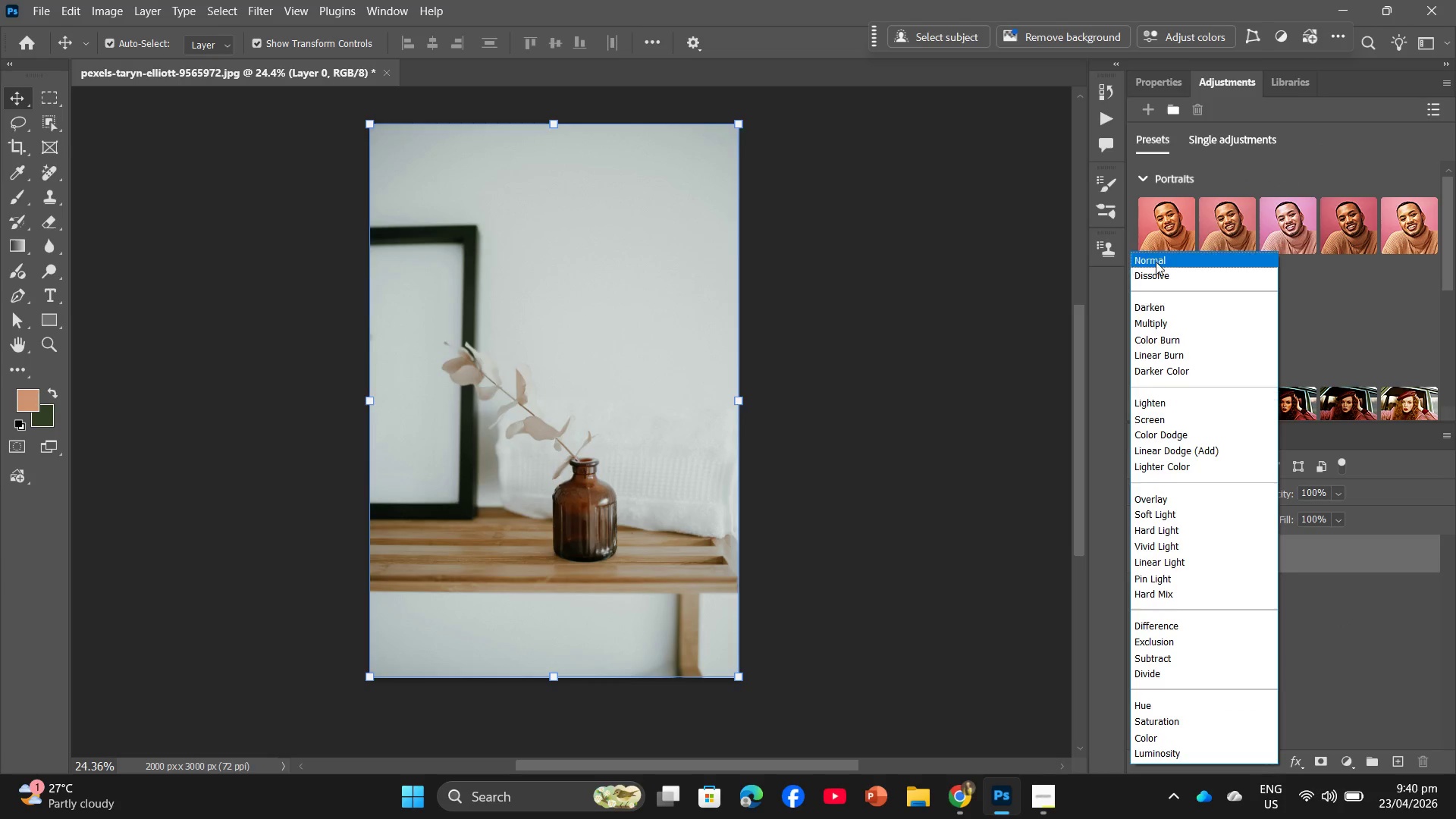 
left_click([1157, 261])
 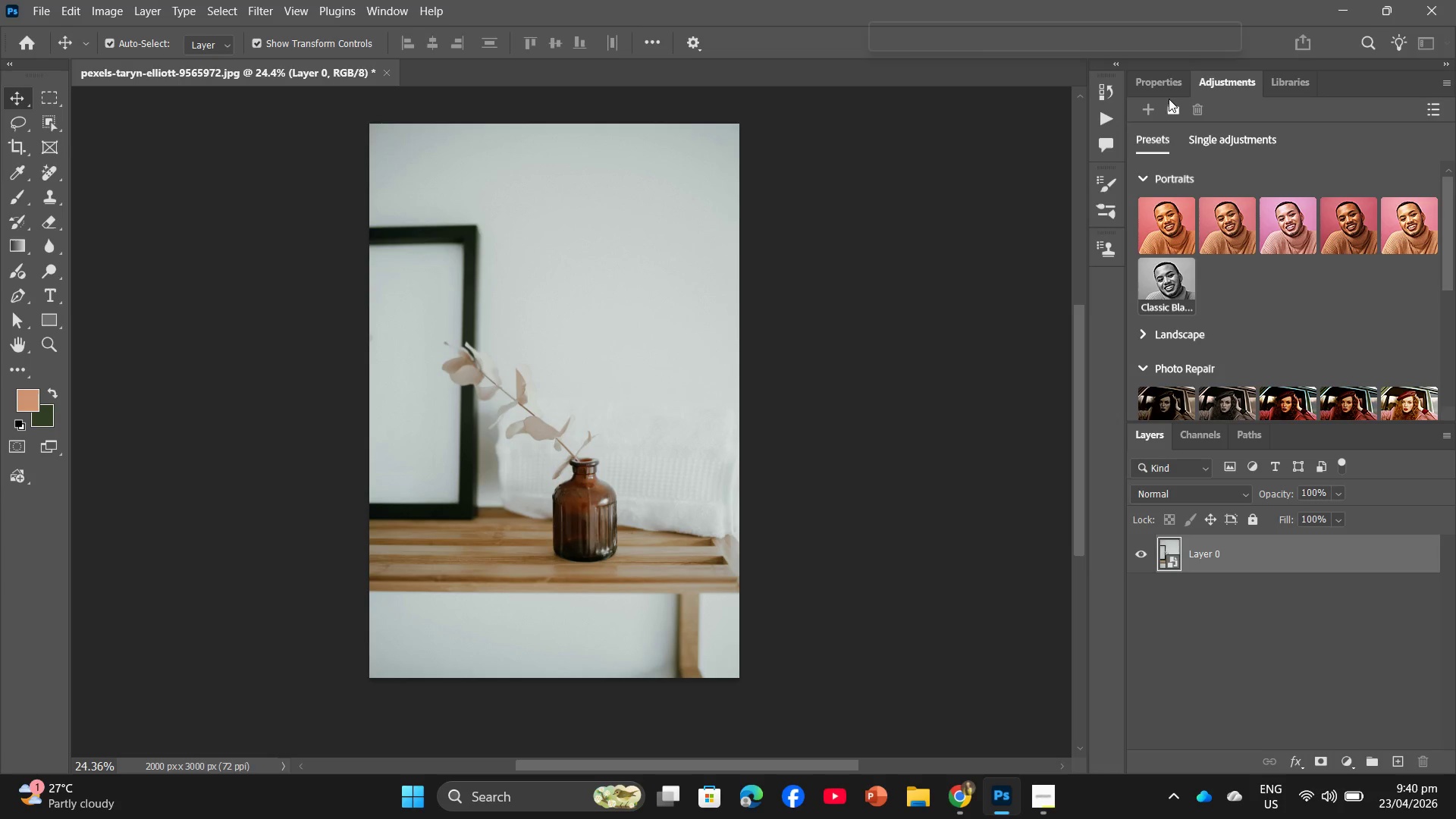 
left_click([1175, 73])
 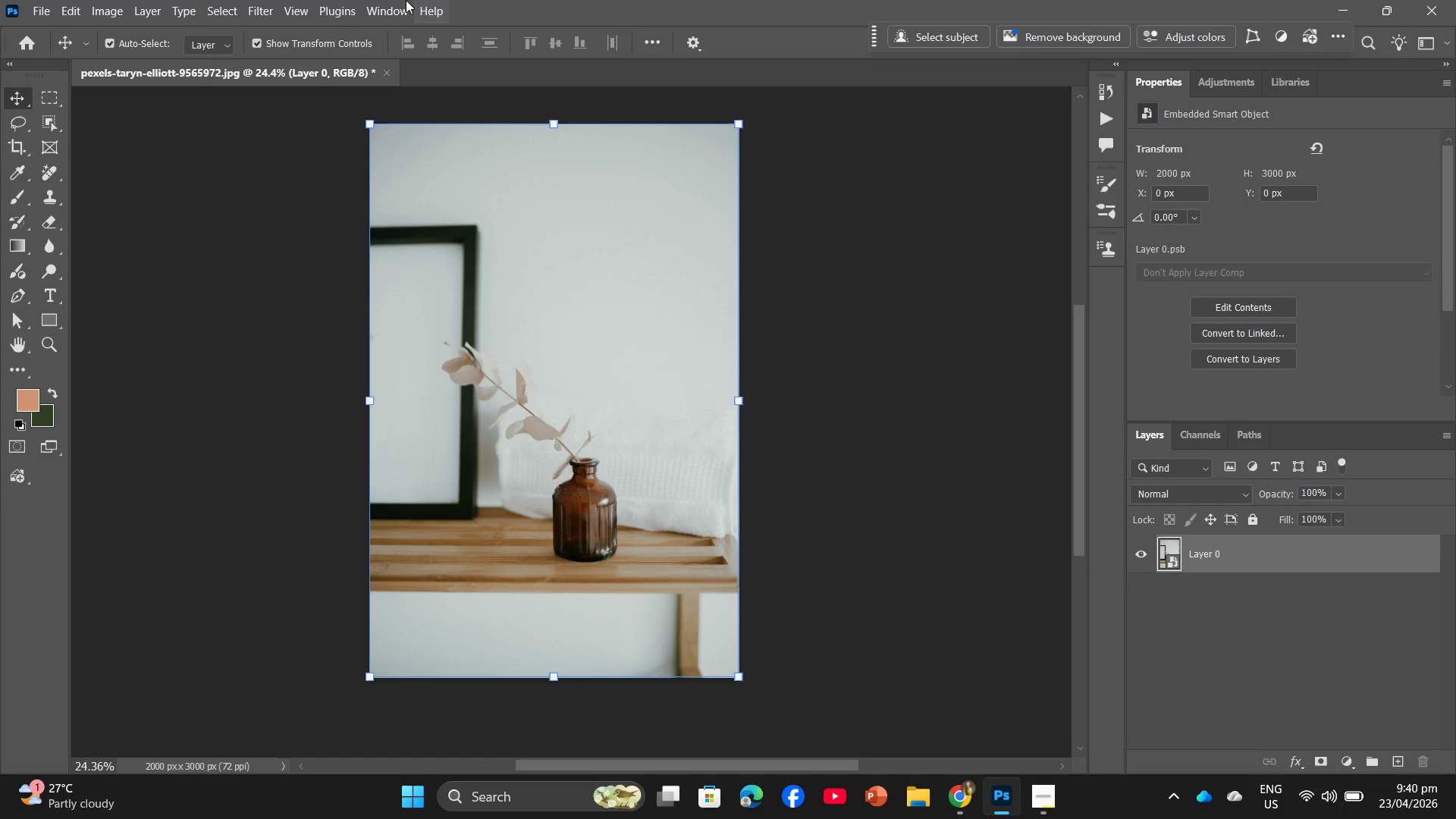 
left_click([277, 0])
 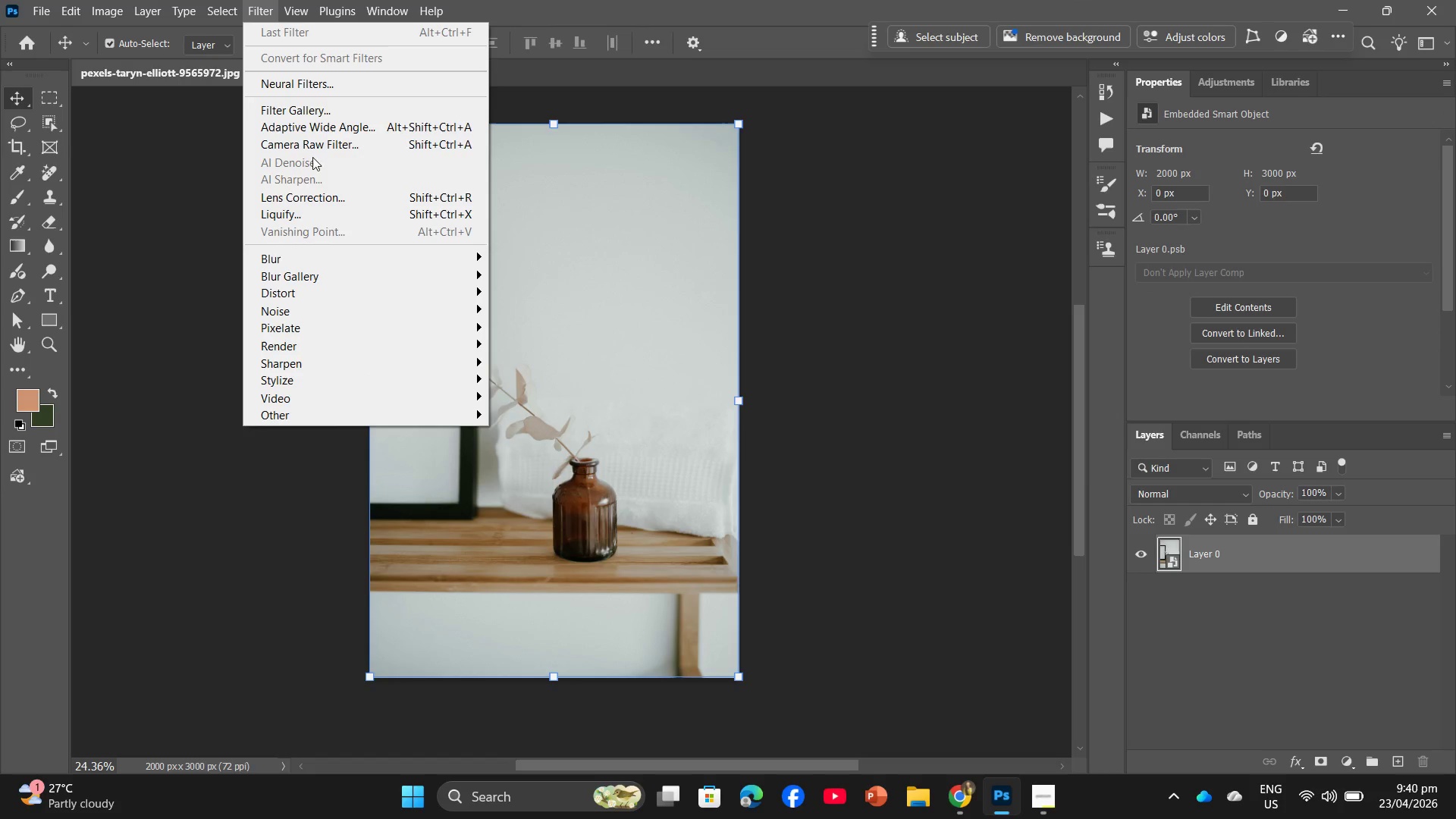 
left_click([318, 146])
 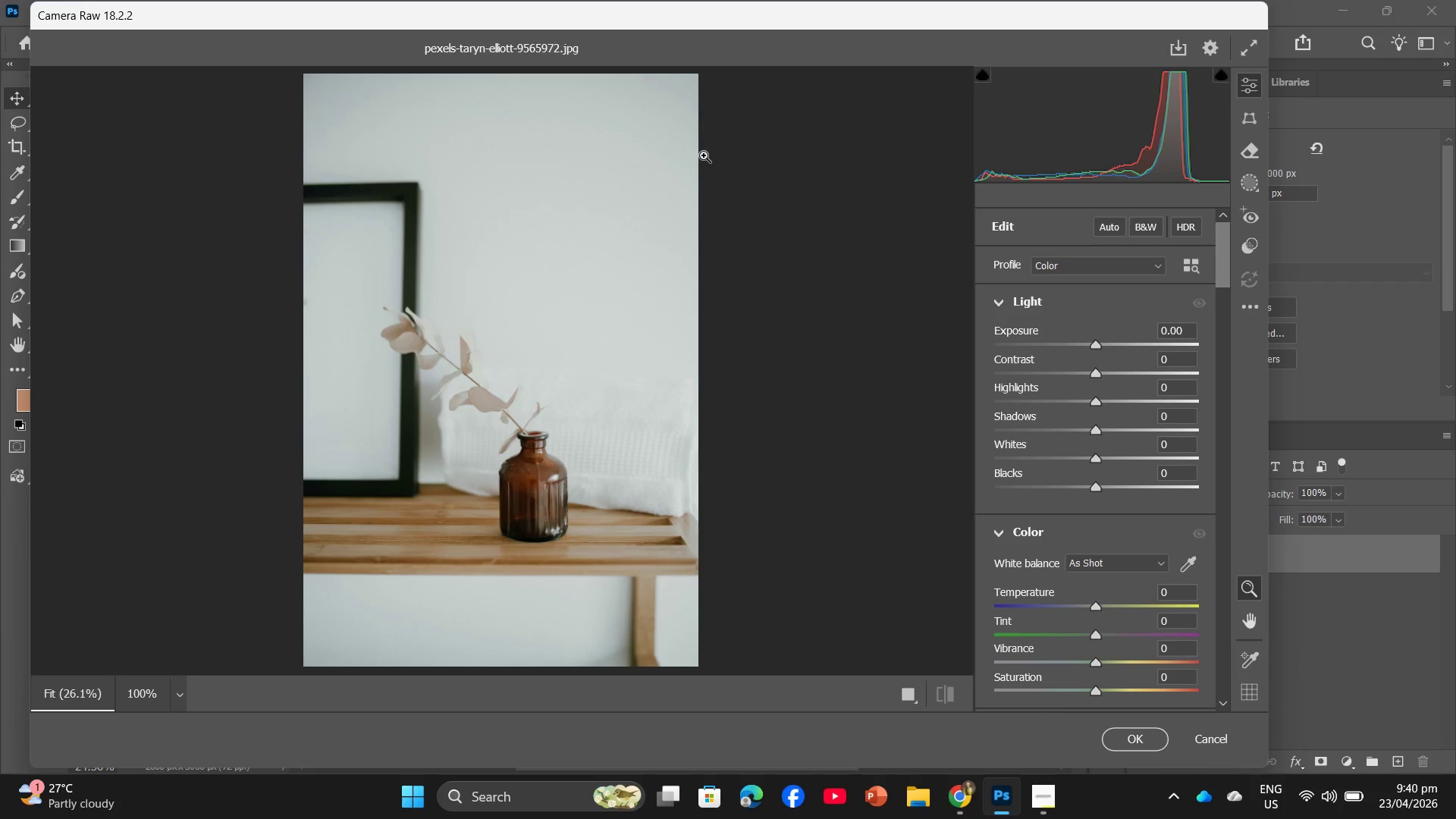 
wait(5.86)
 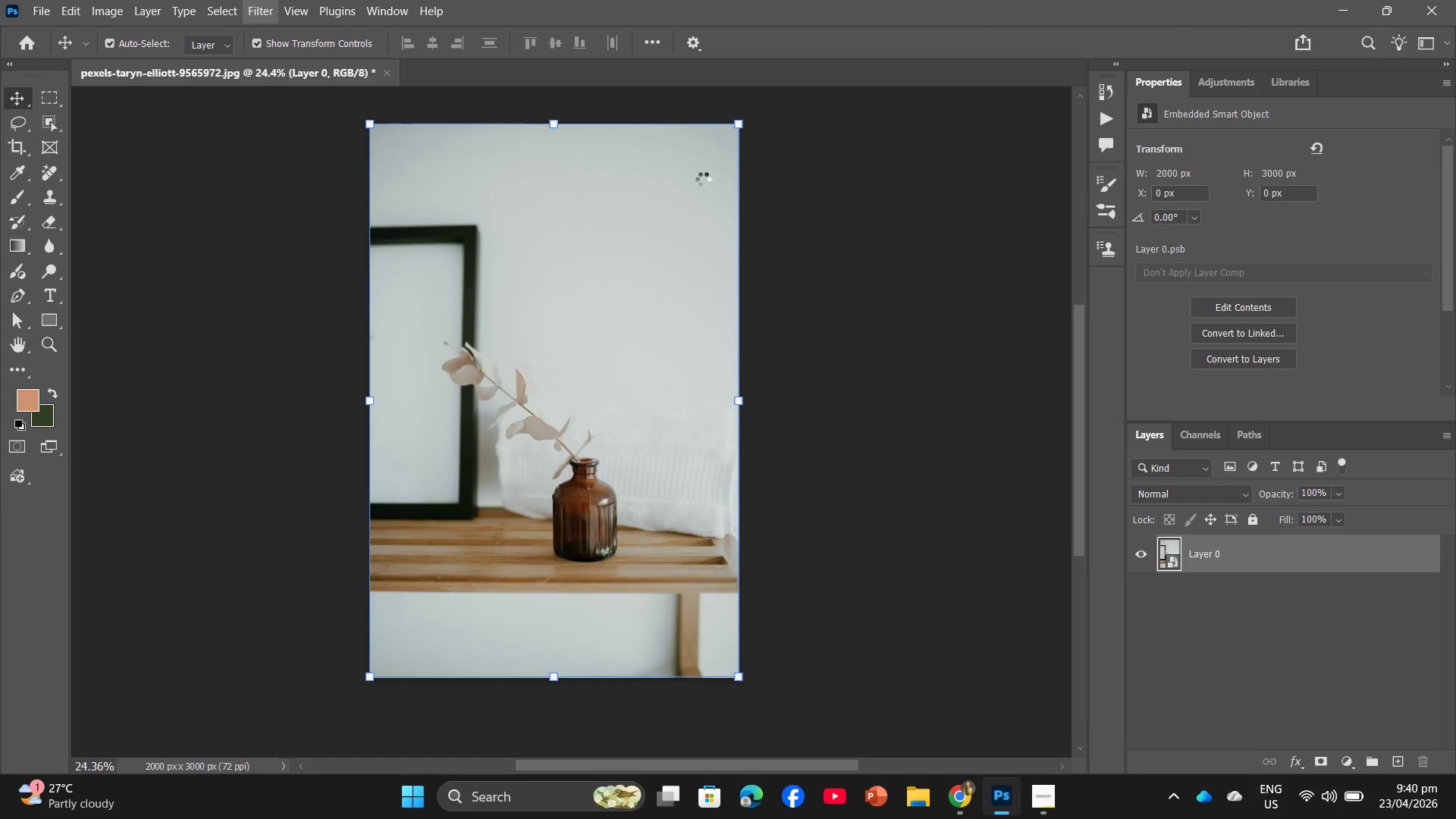 
scroll: coordinate [1070, 532], scroll_direction: down, amount: 6.0
 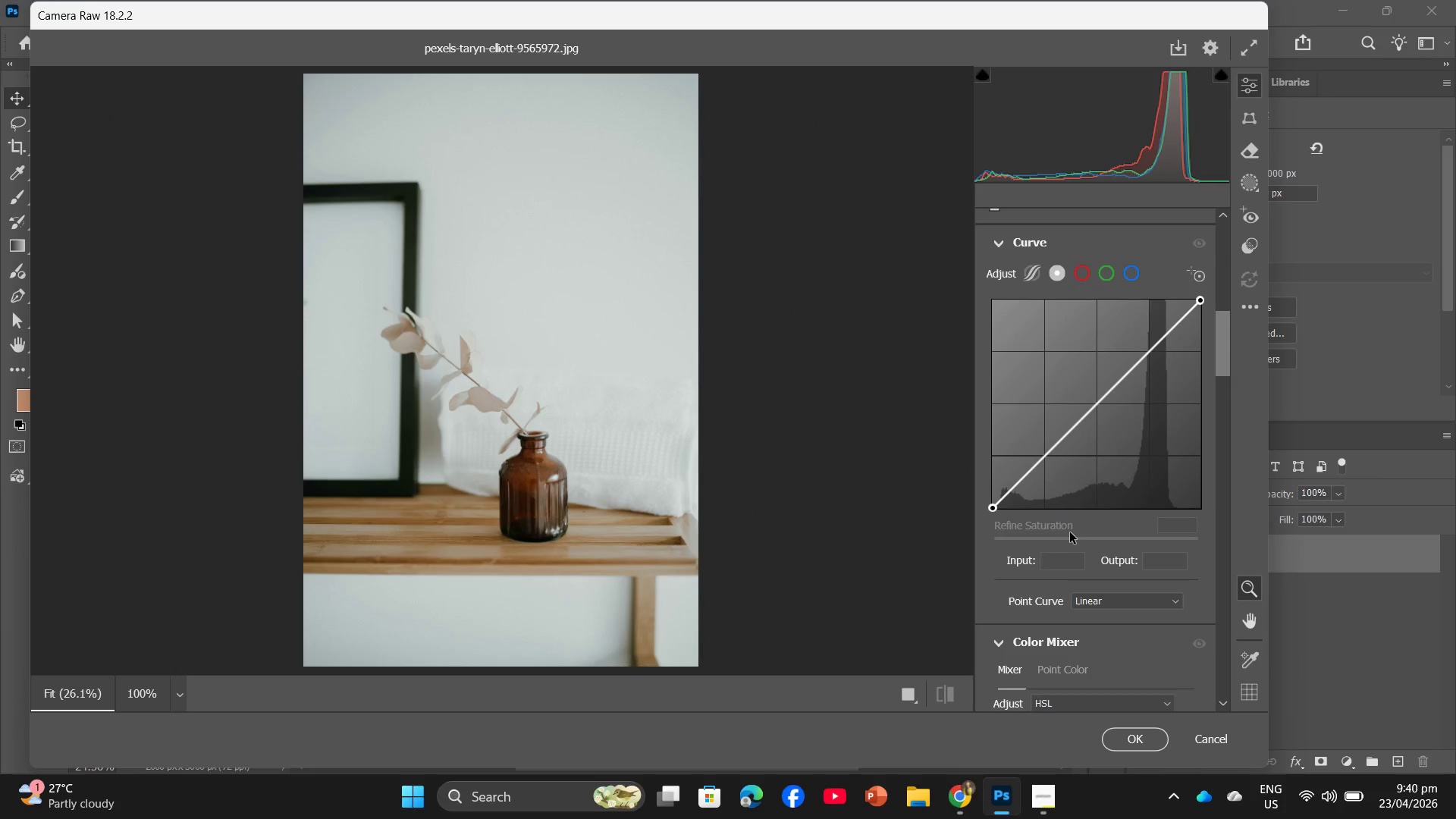 
scroll: coordinate [1072, 518], scroll_direction: up, amount: 2.0
 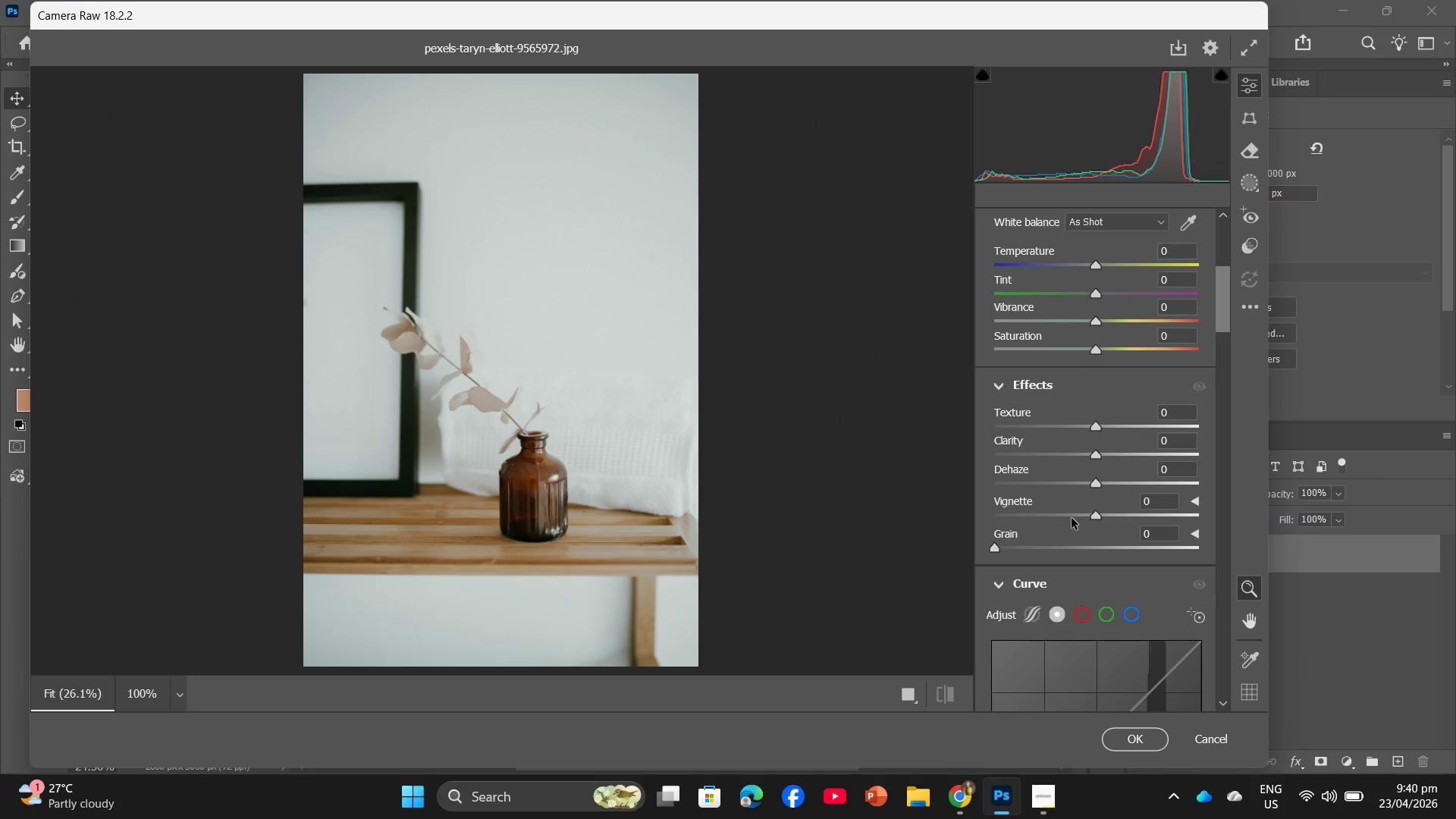 
scroll: coordinate [1072, 507], scroll_direction: down, amount: 27.0
 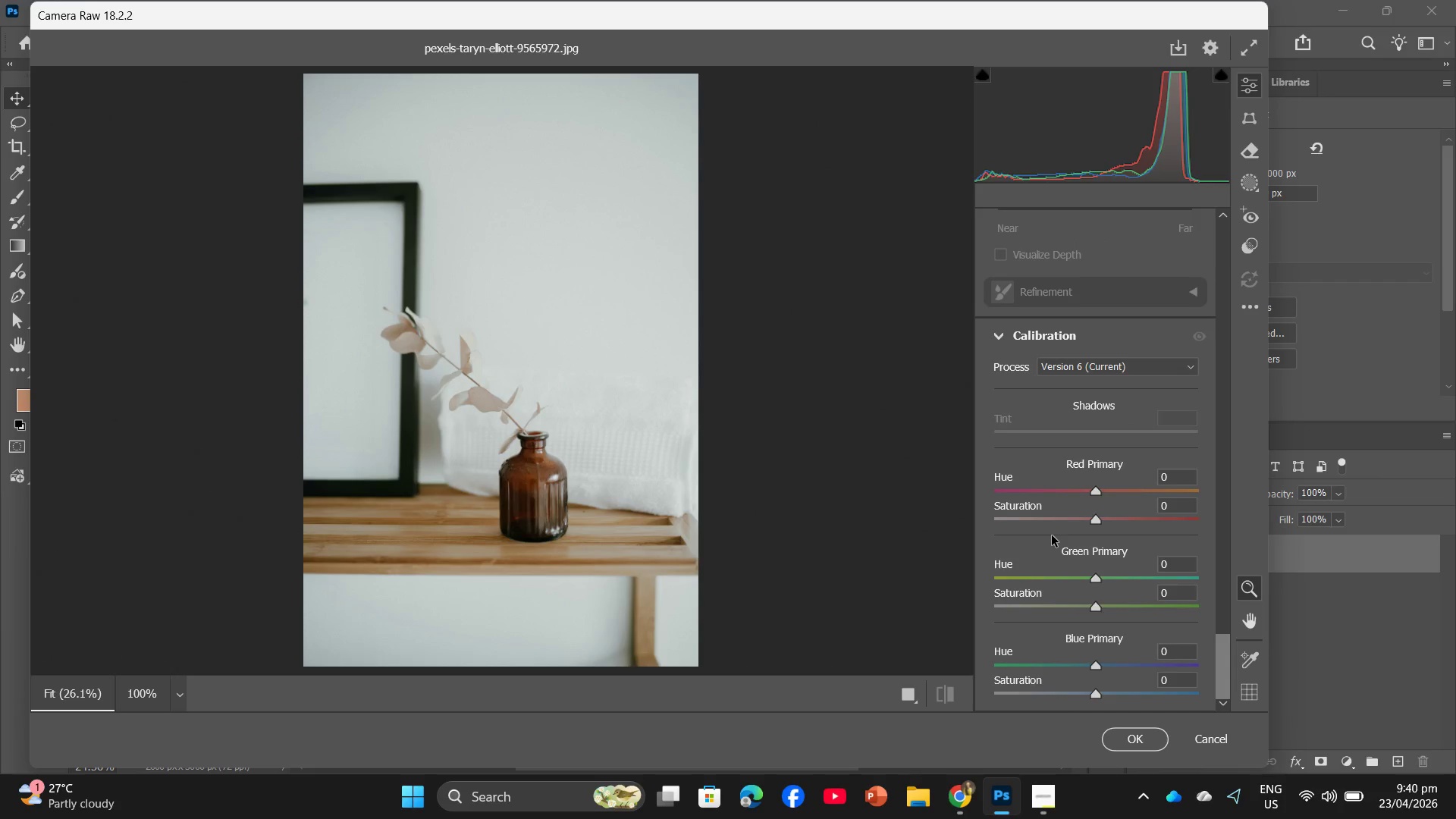 
scroll: coordinate [1122, 482], scroll_direction: up, amount: 44.0
 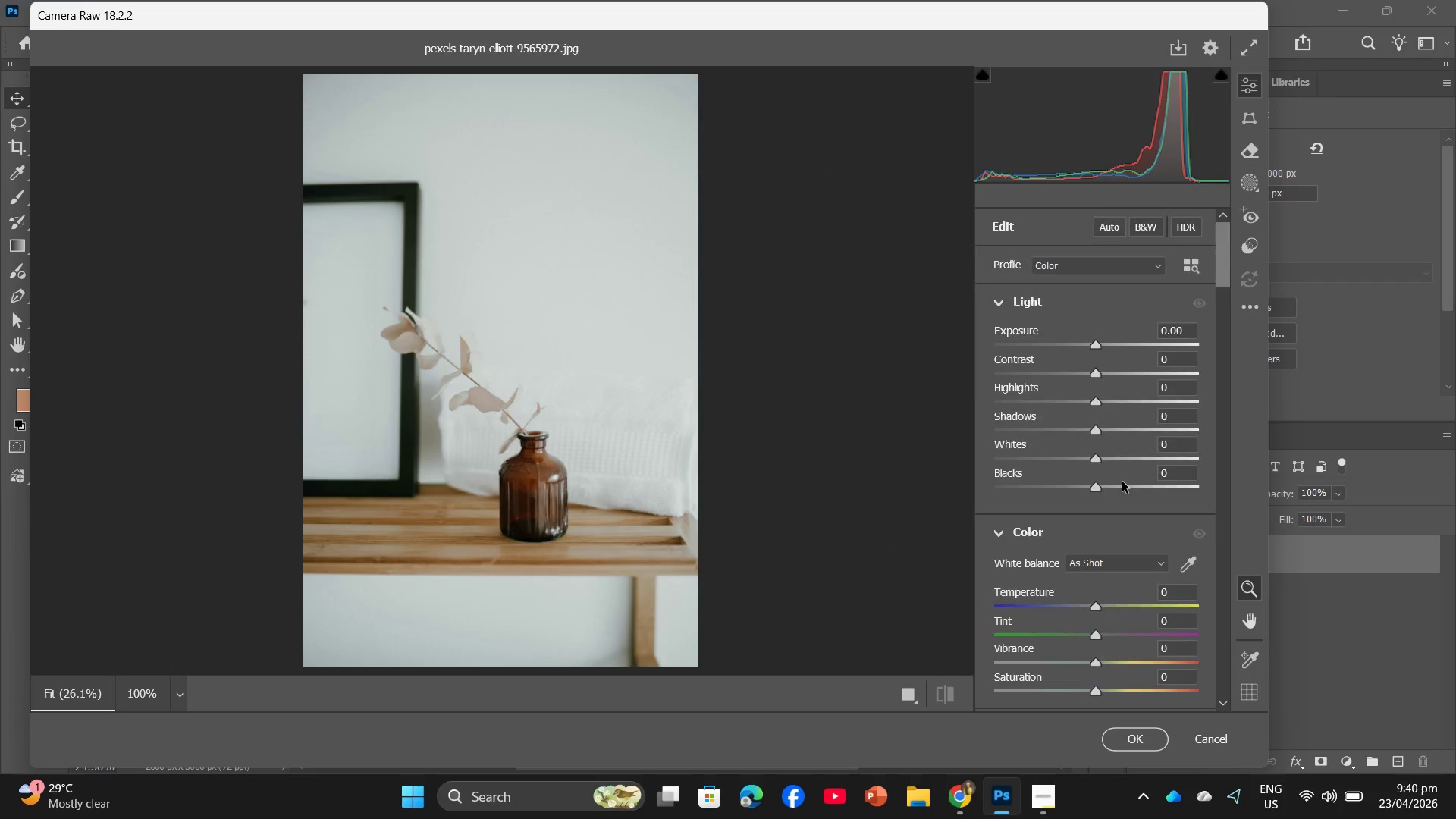 
scroll: coordinate [1122, 482], scroll_direction: down, amount: 1.0
 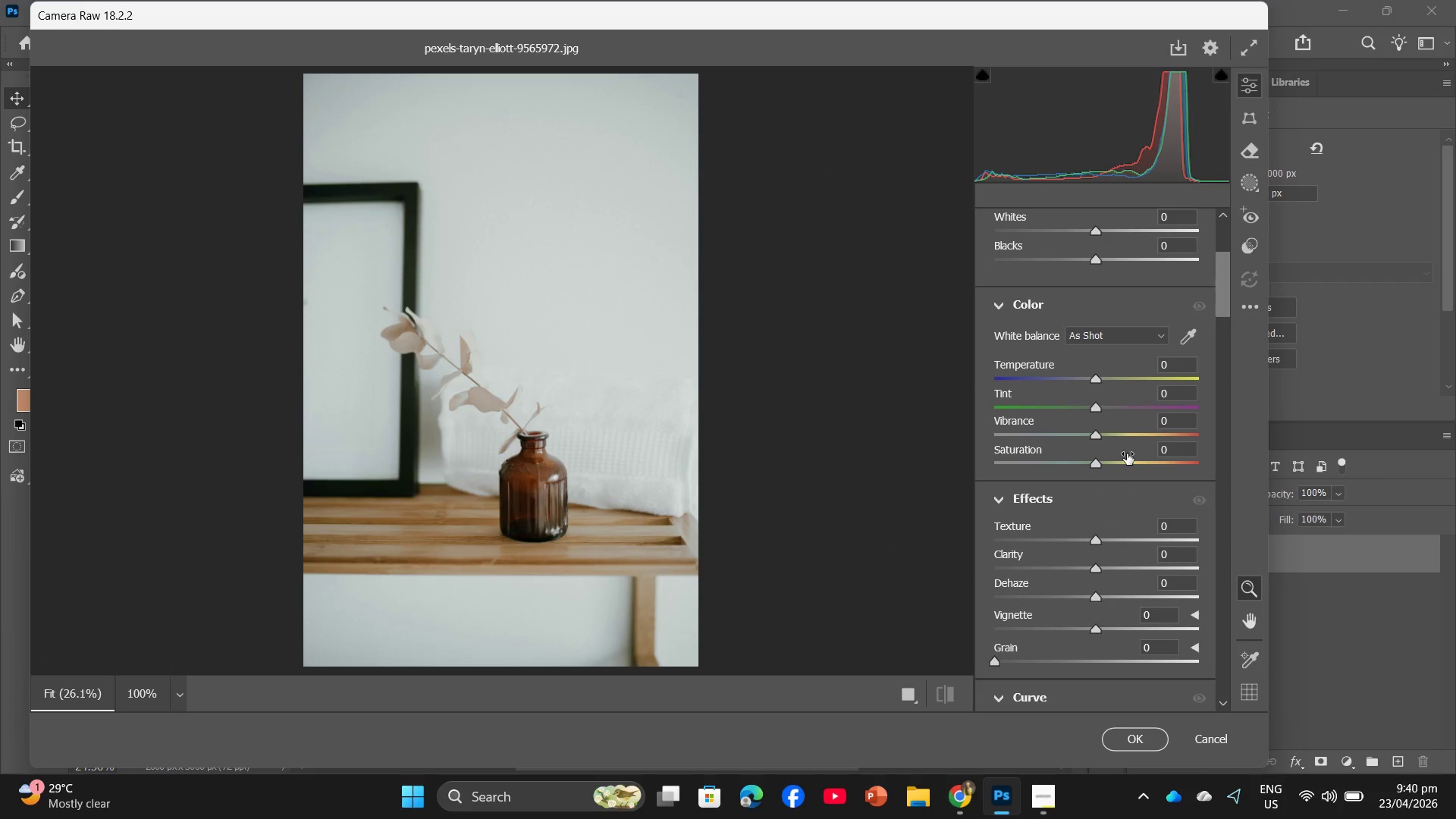 
left_click_drag(start_coordinate=[1095, 466], to_coordinate=[1090, 458])
 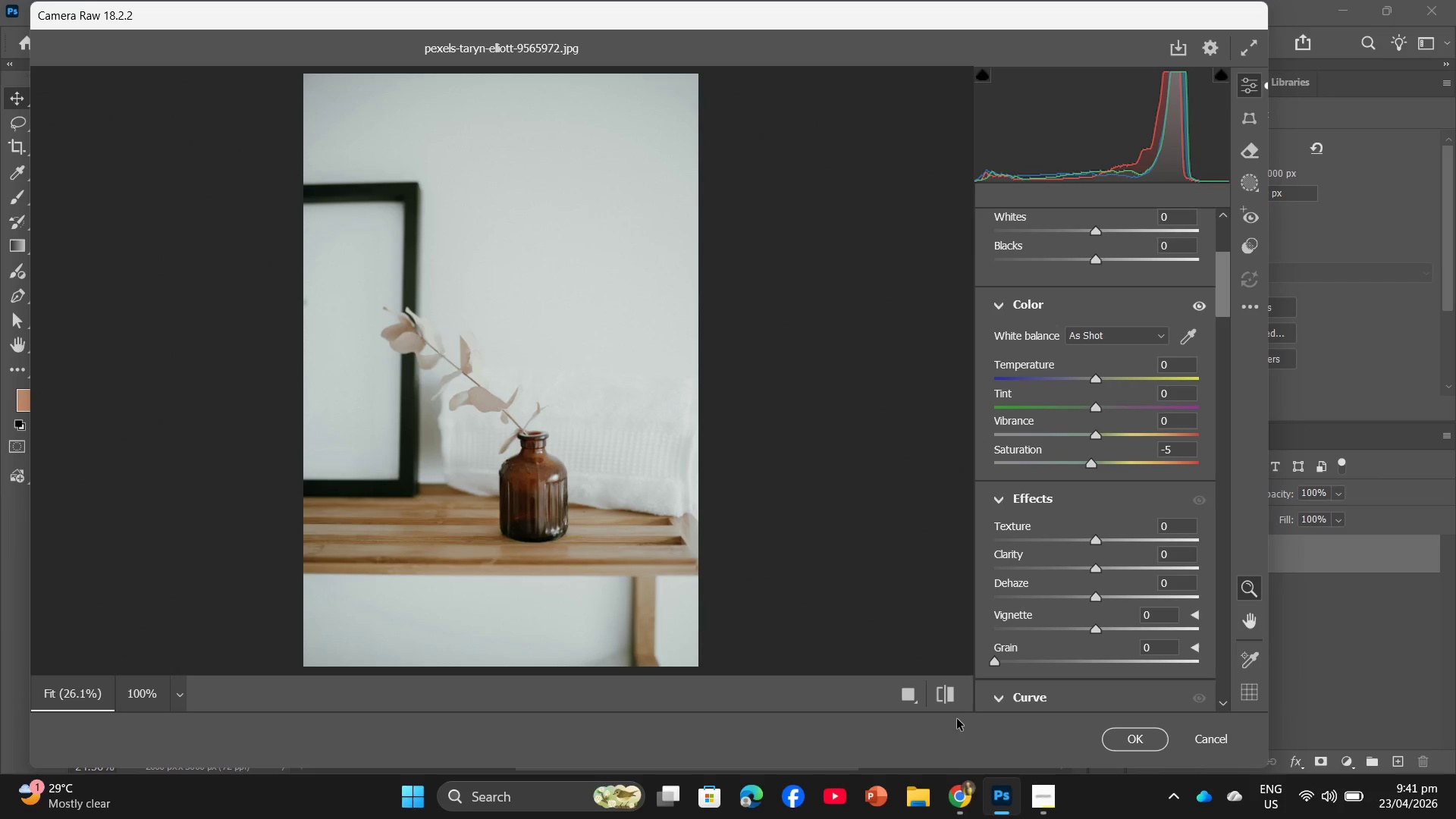 
left_click([944, 698])
 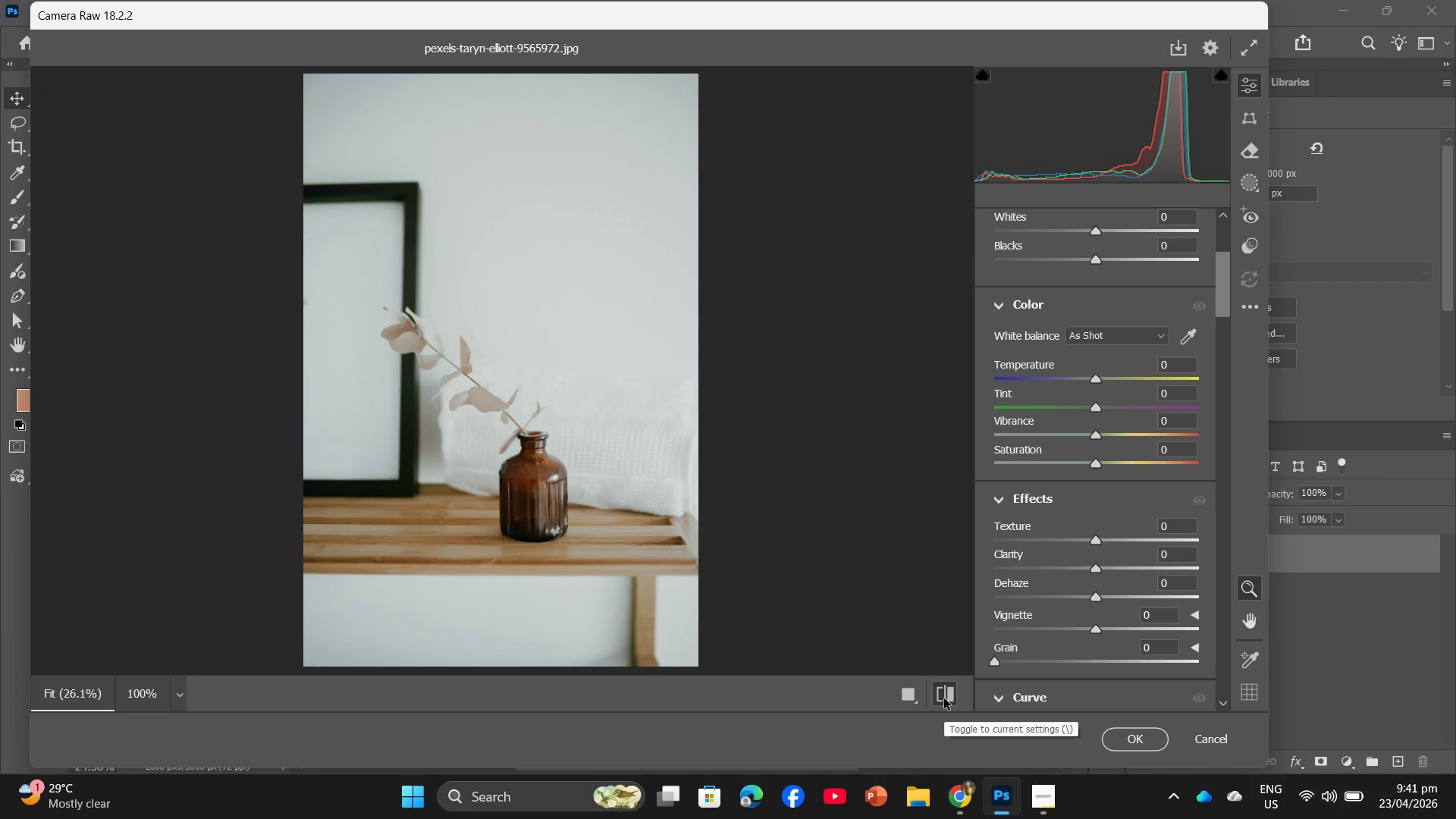 
left_click([944, 698])
 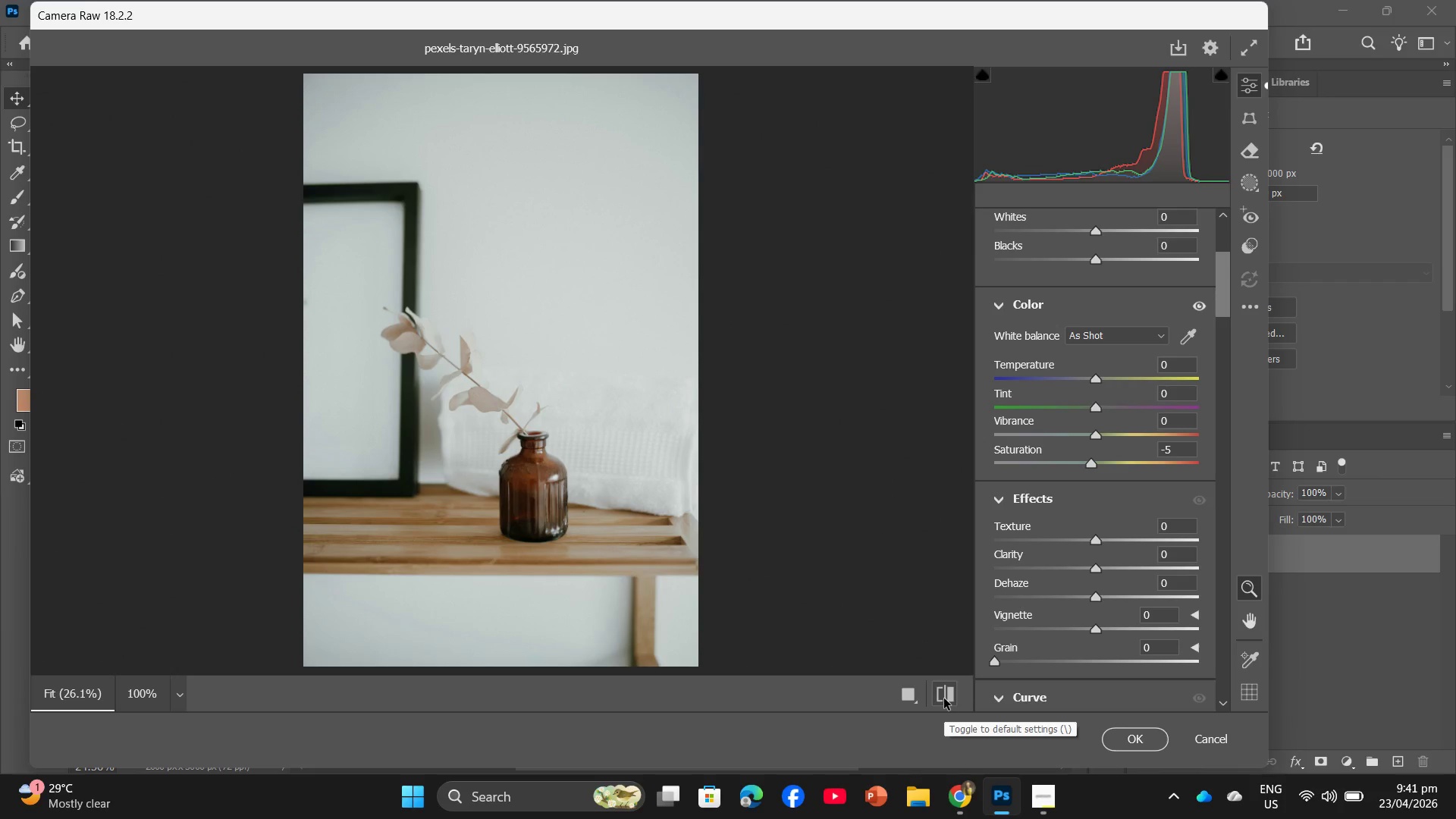 
left_click([944, 698])
 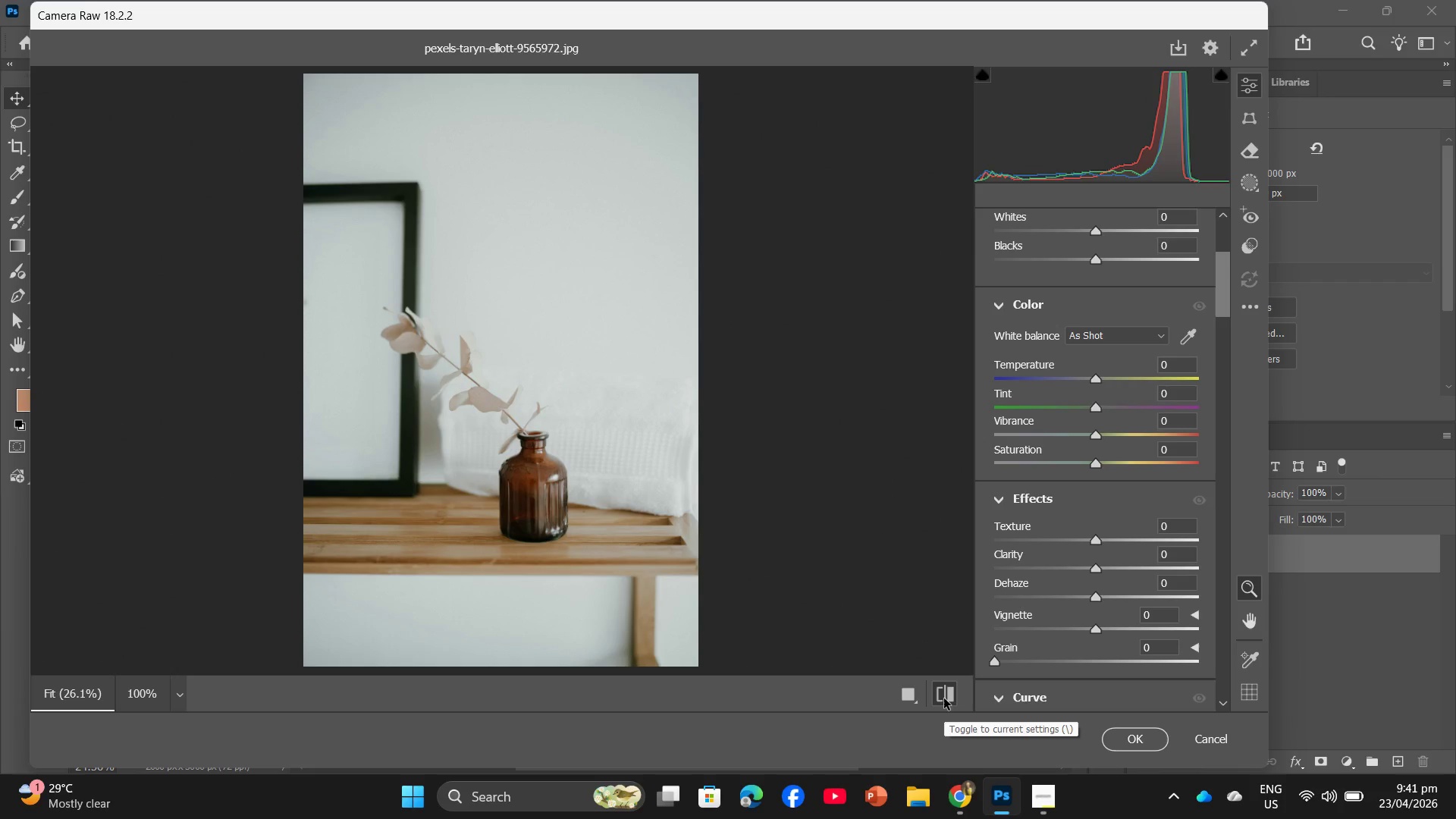 
left_click([944, 698])
 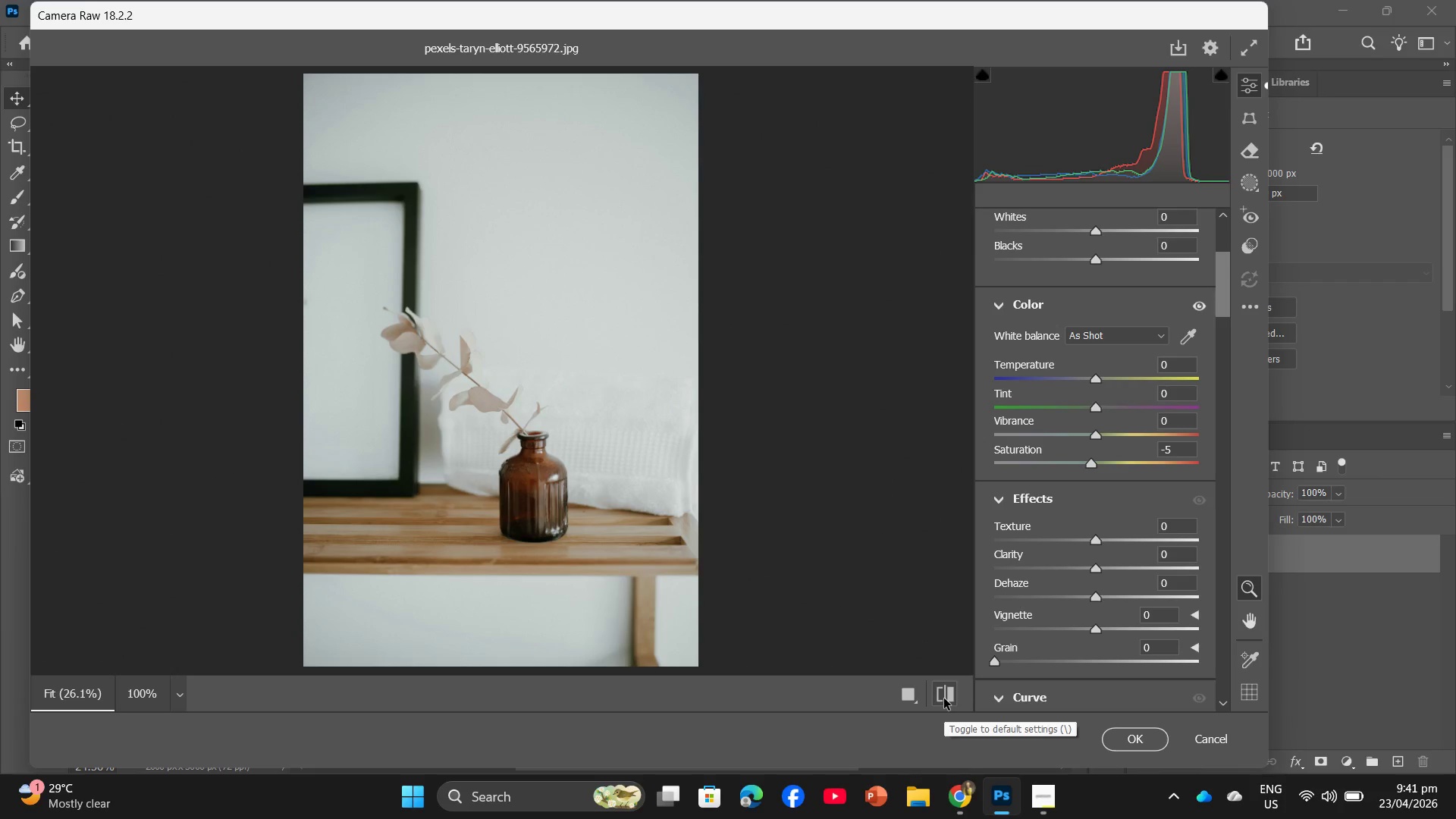 
left_click([944, 698])
 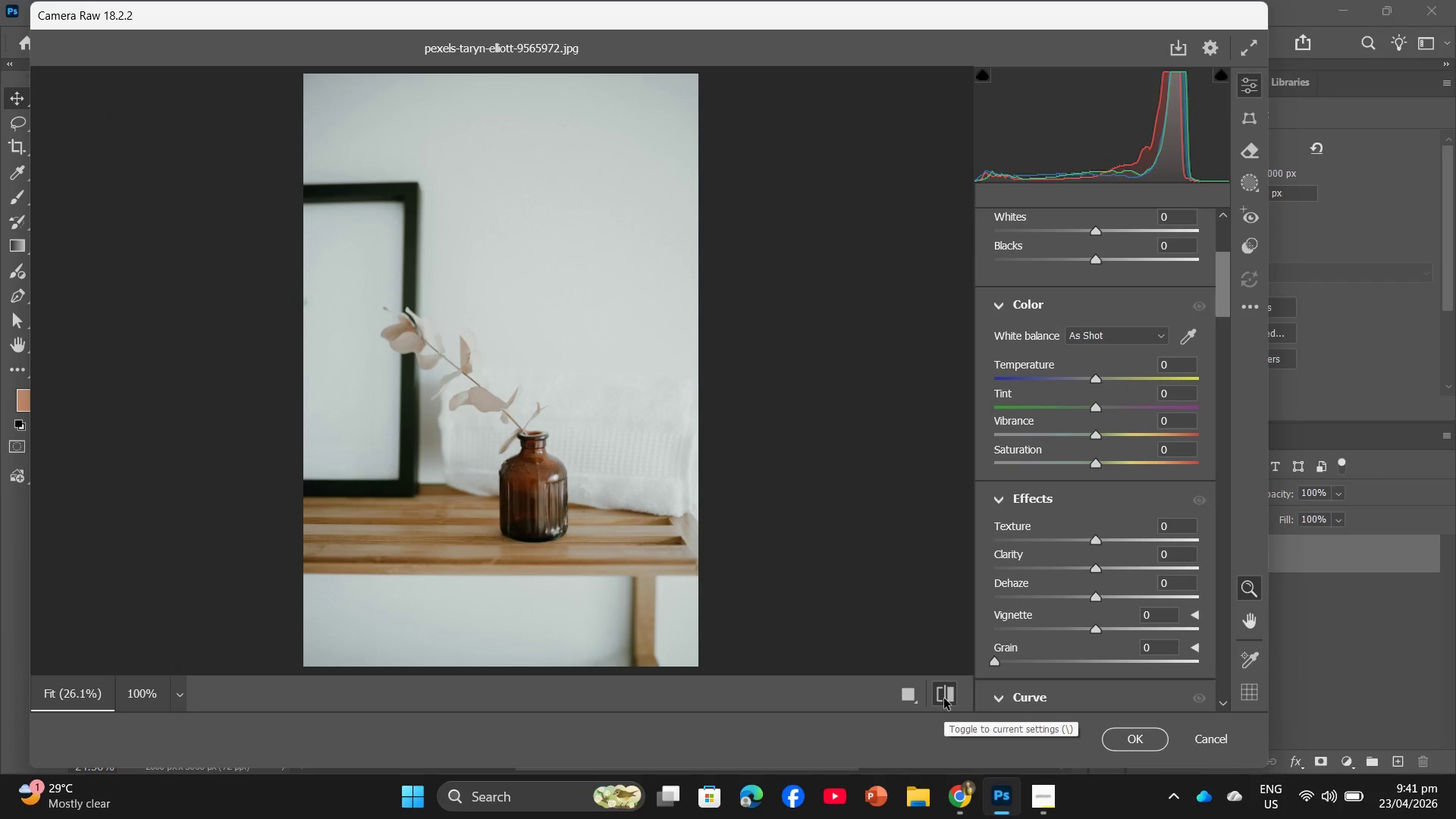 
left_click([944, 698])
 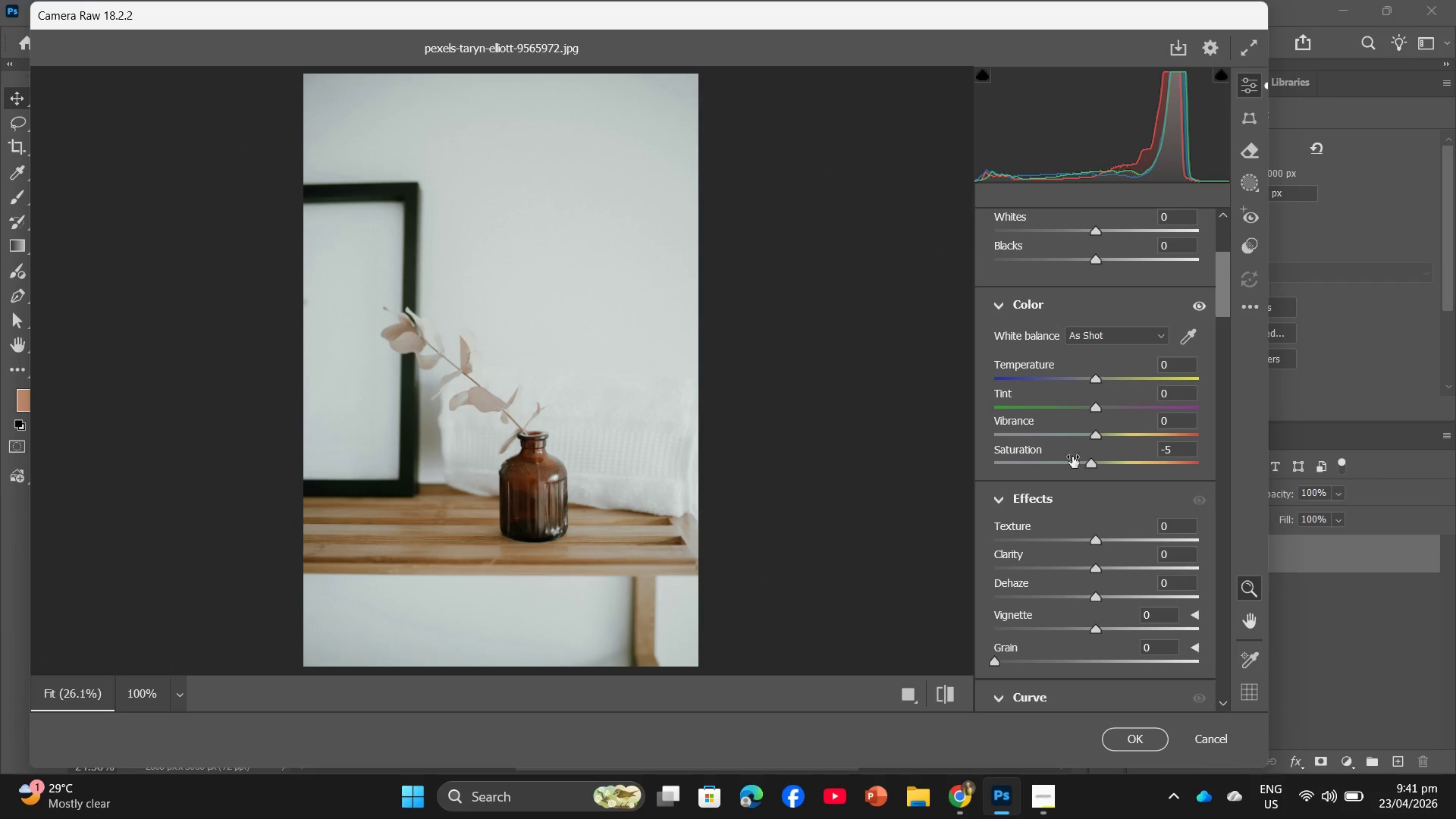 
left_click_drag(start_coordinate=[1093, 438], to_coordinate=[1081, 440])
 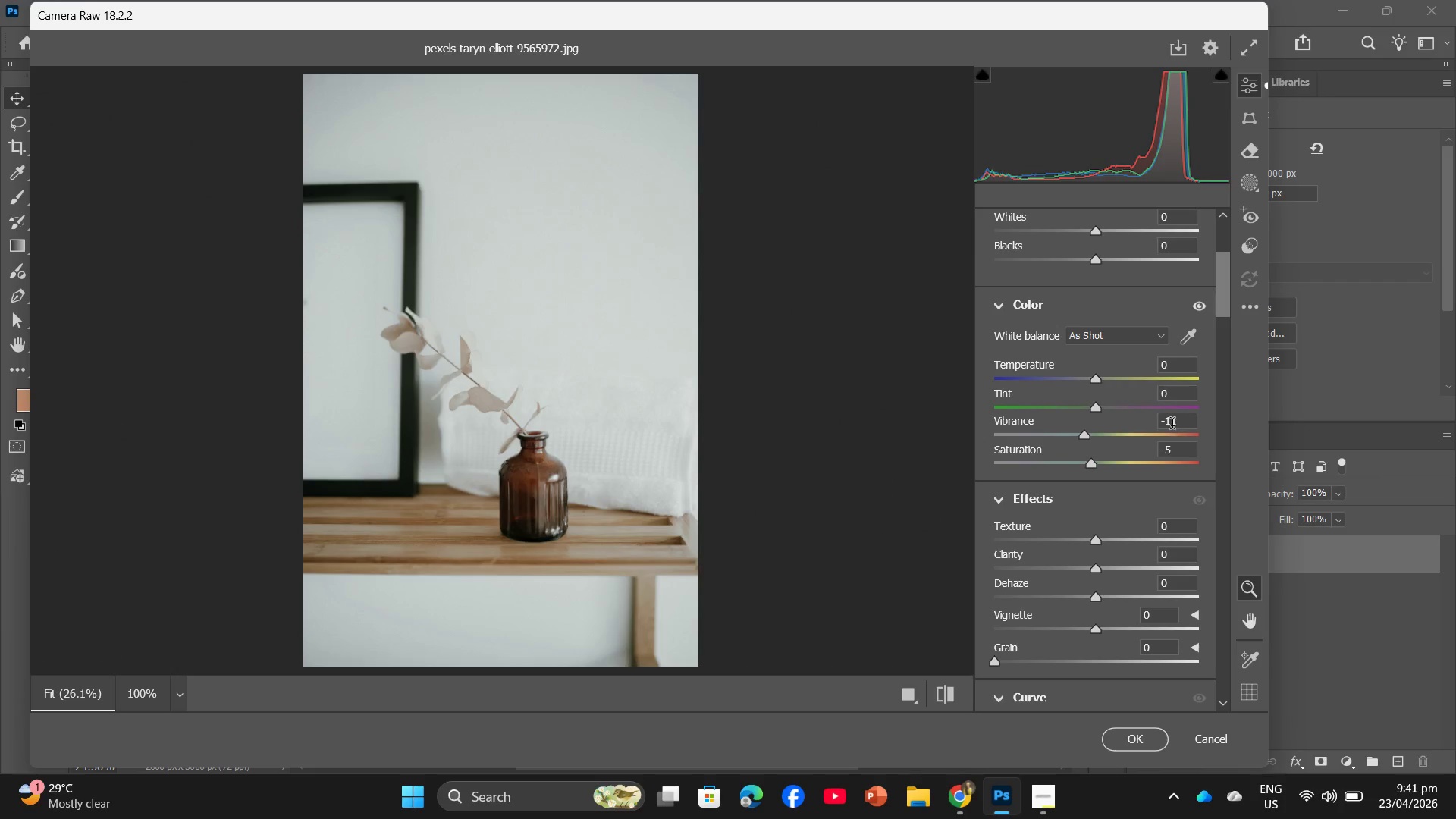 
left_click([1172, 425])
 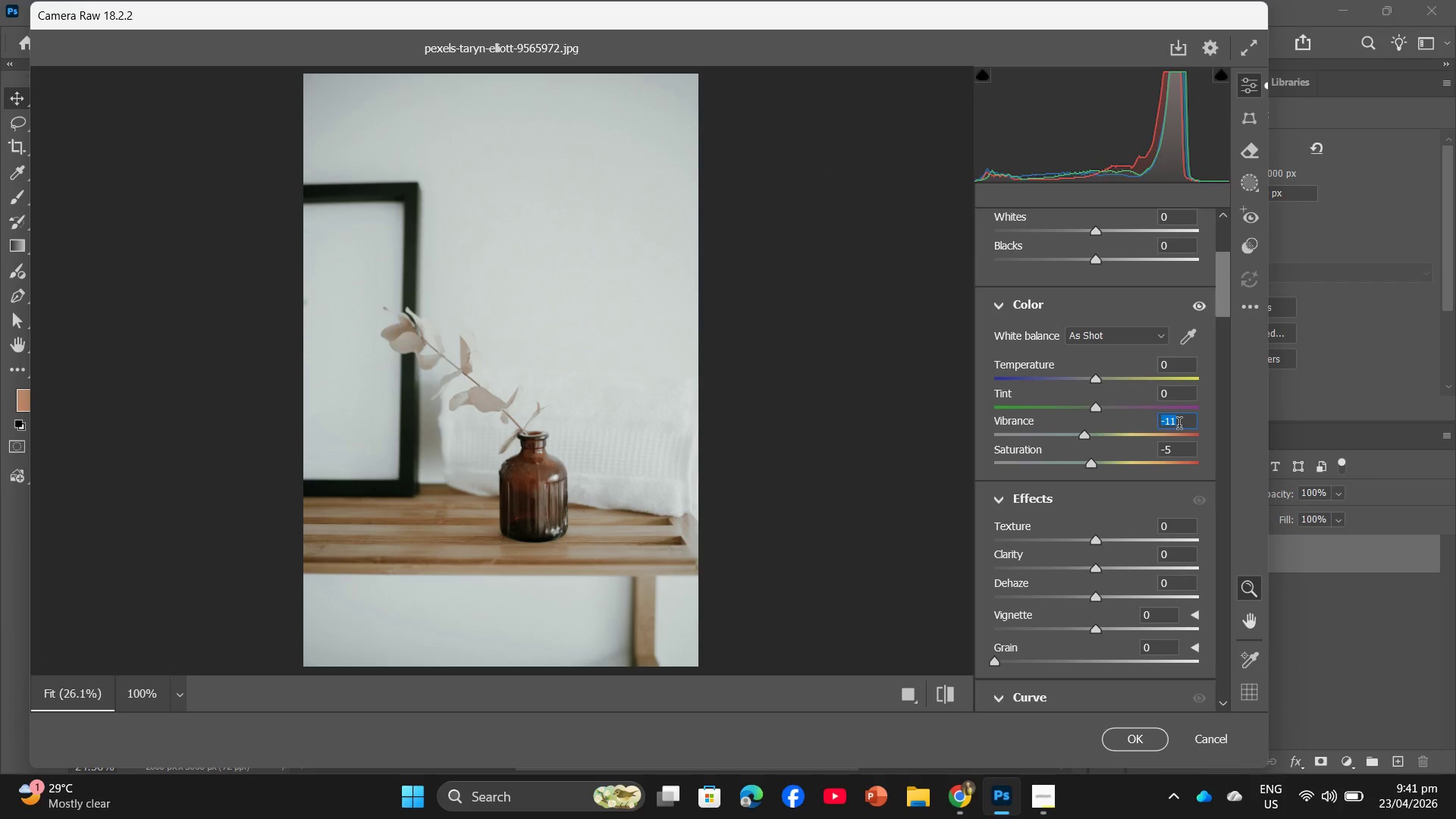 
key(Minus)
 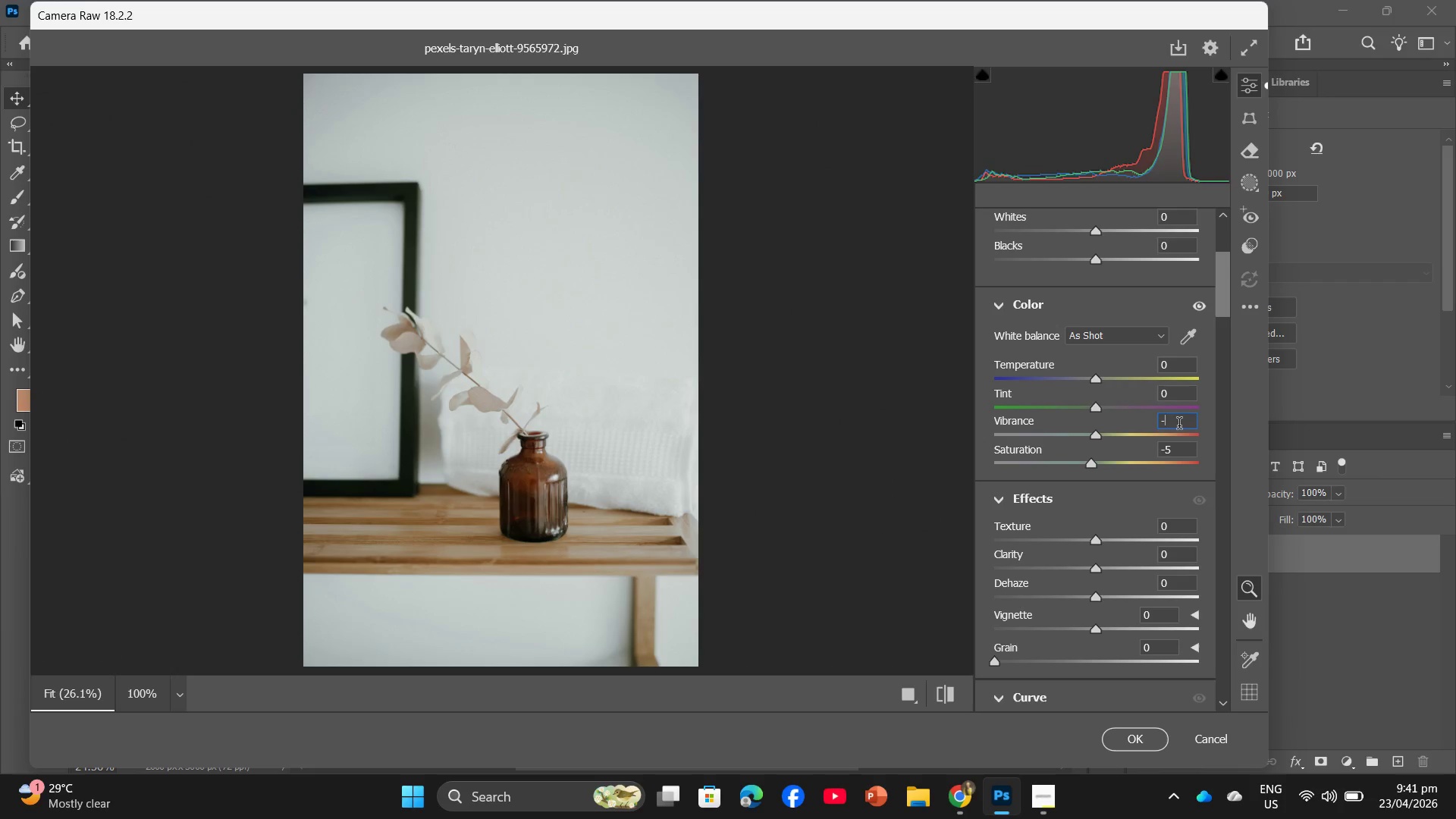 
key(5)
 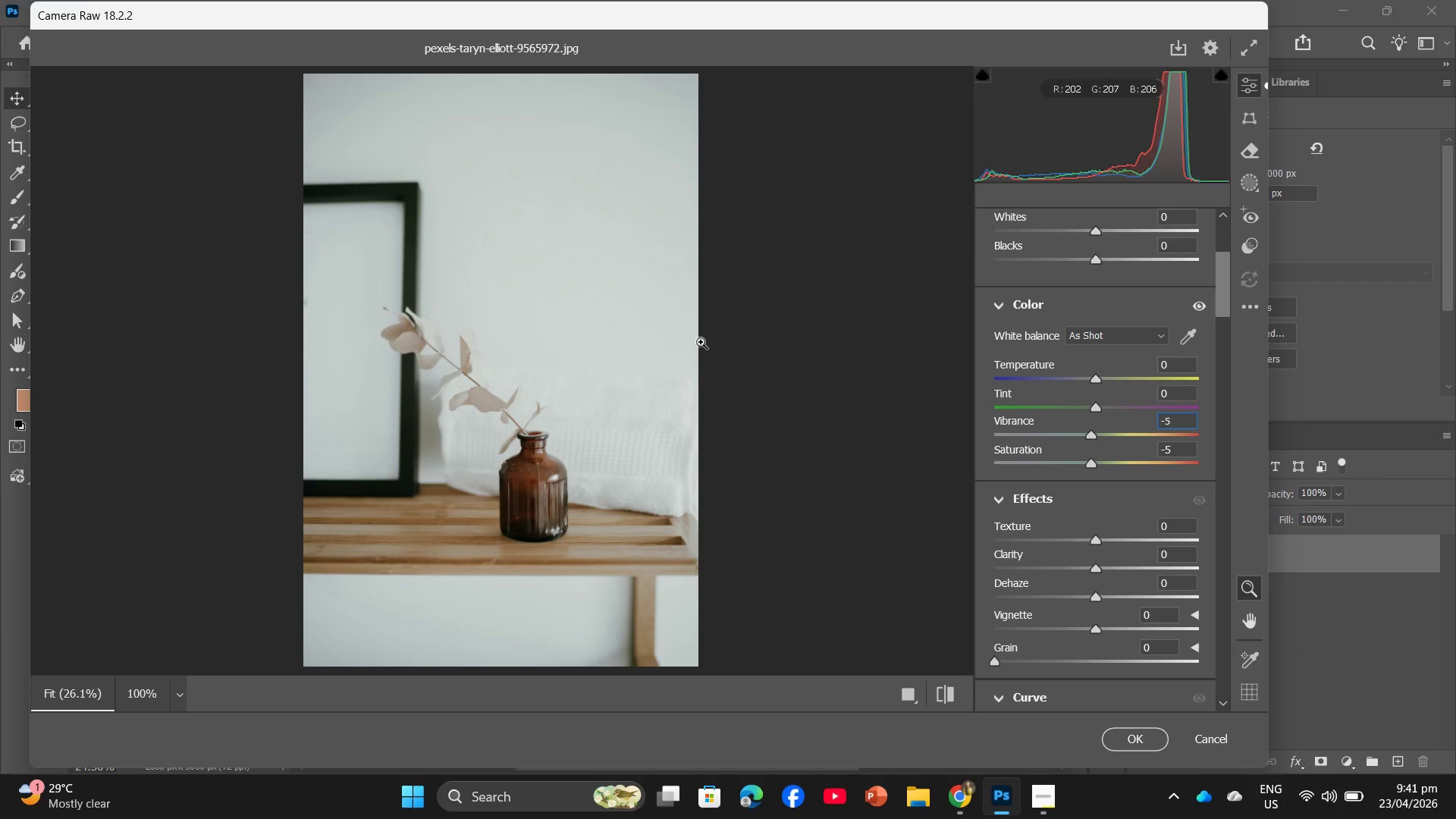 
scroll: coordinate [1138, 524], scroll_direction: down, amount: 19.0
 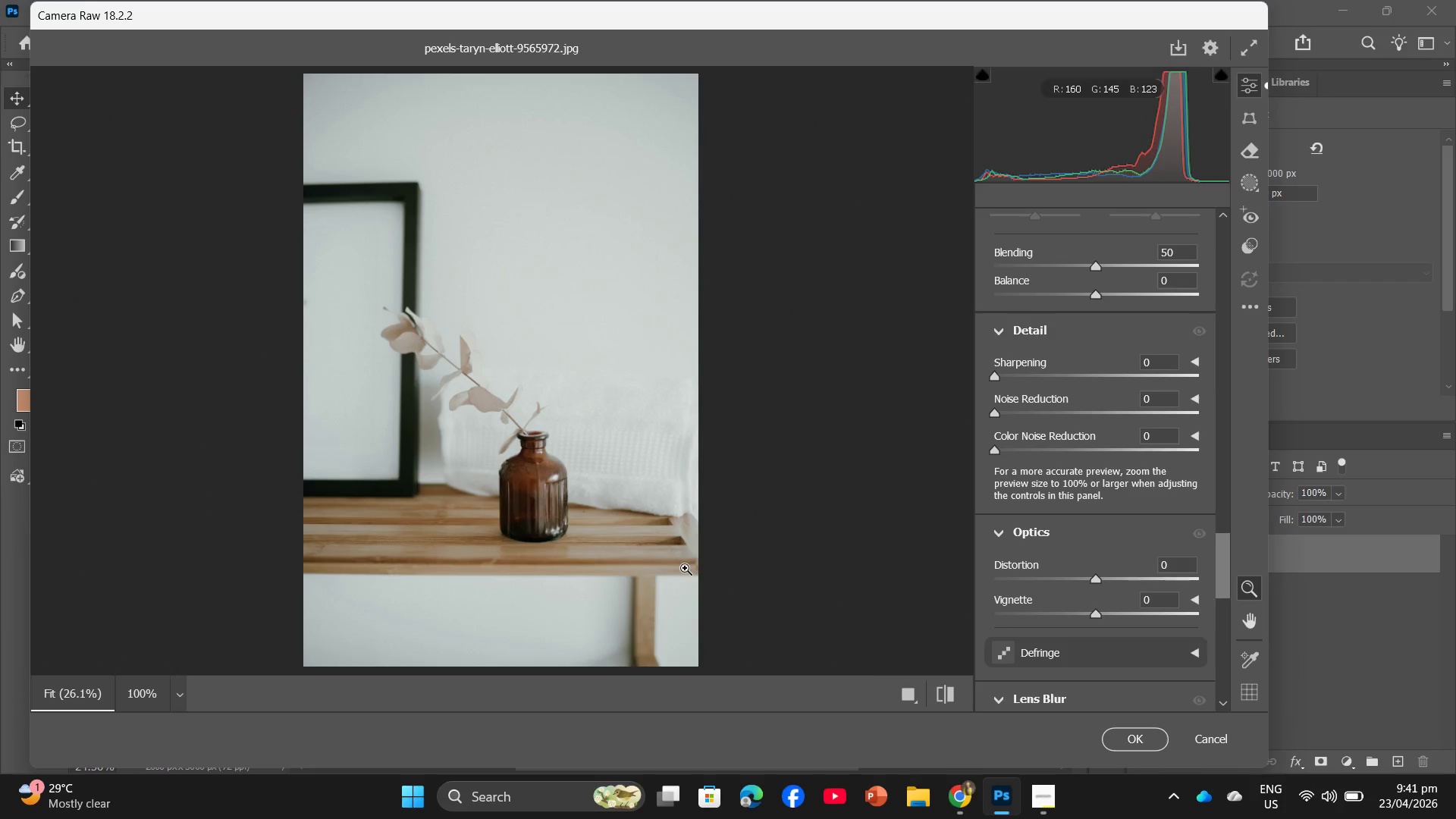 
left_click([952, 695])
 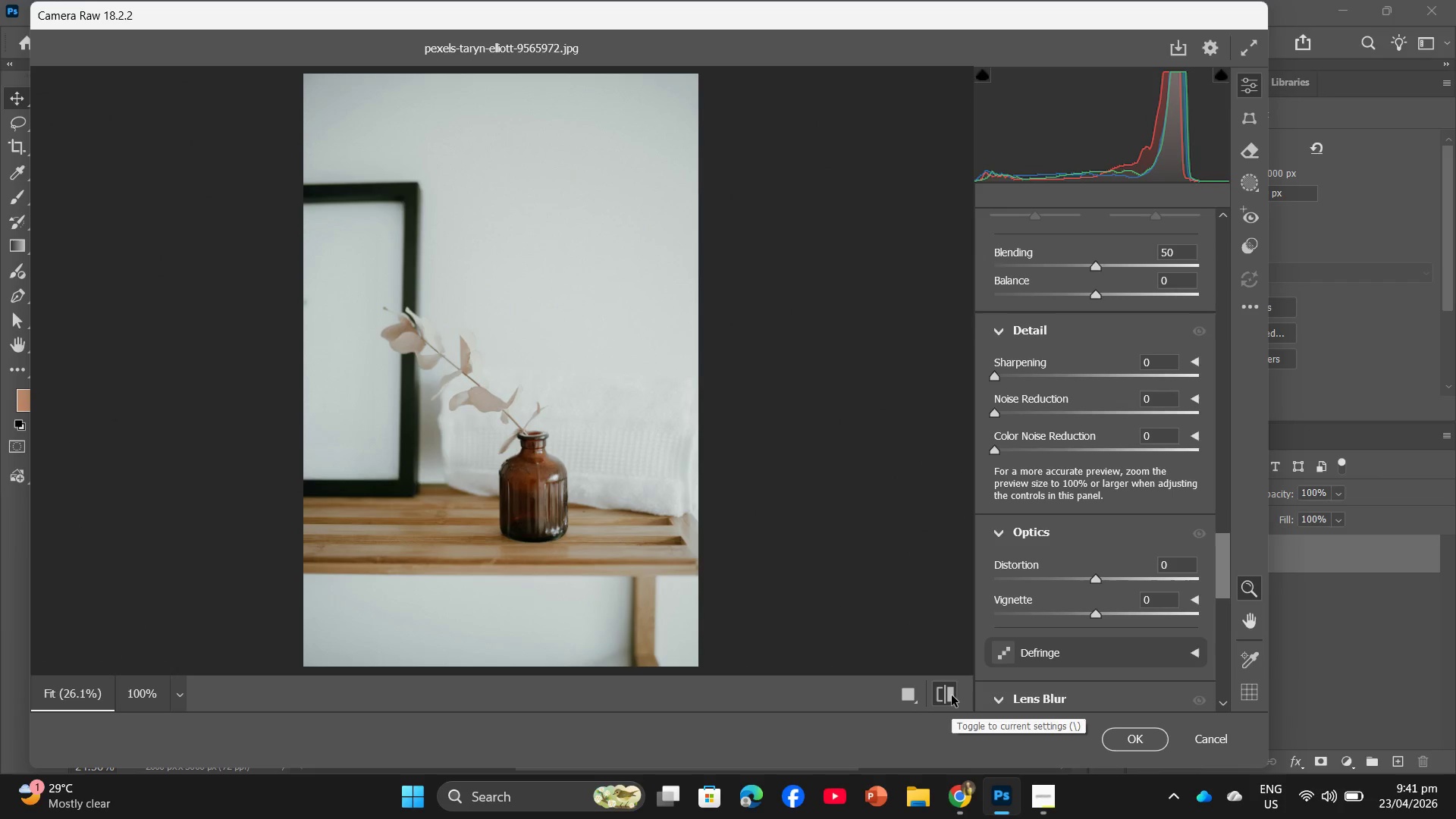 
left_click([952, 695])
 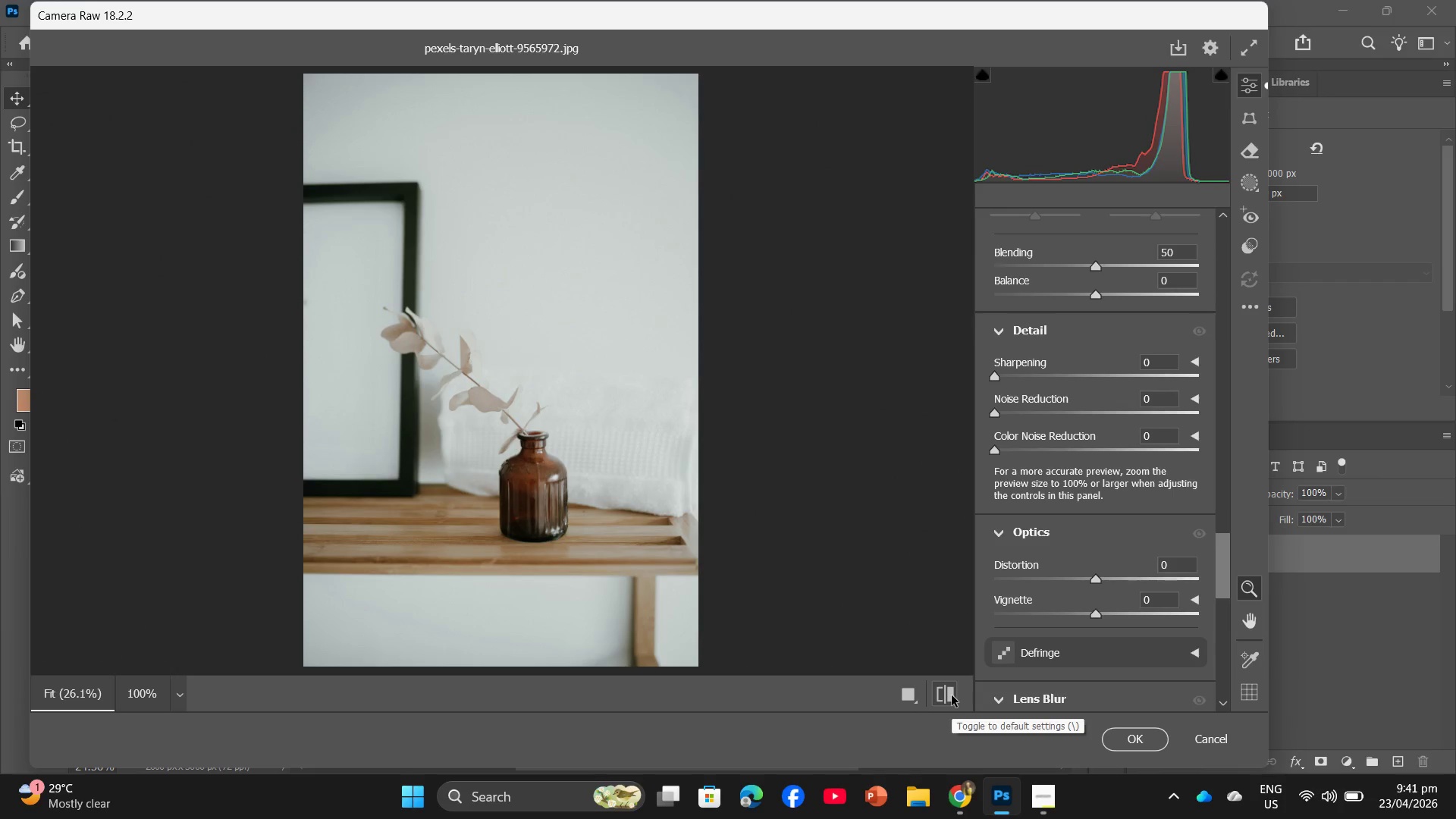 
left_click([952, 695])
 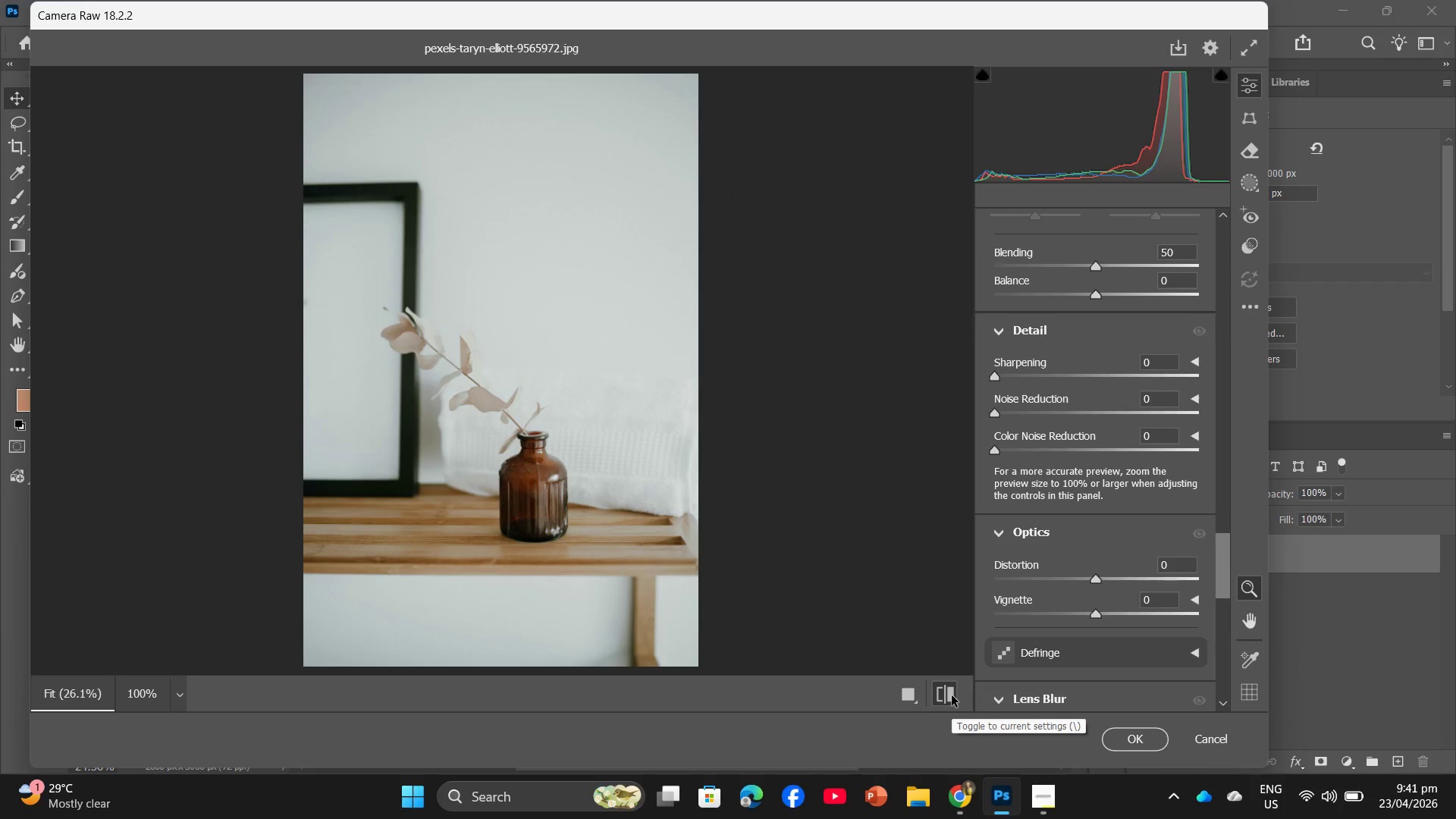 
left_click([952, 695])
 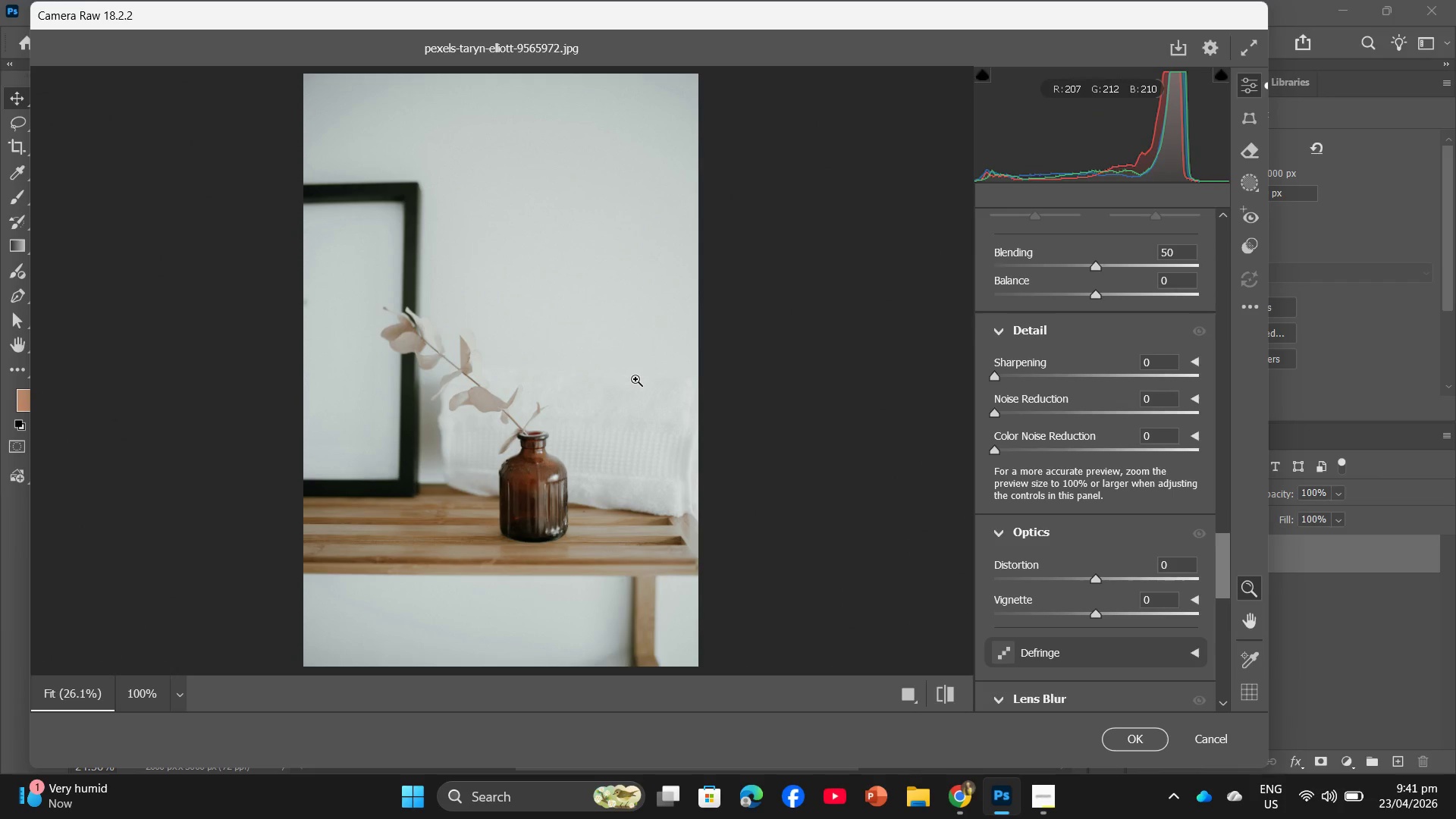 
wait(7.42)
 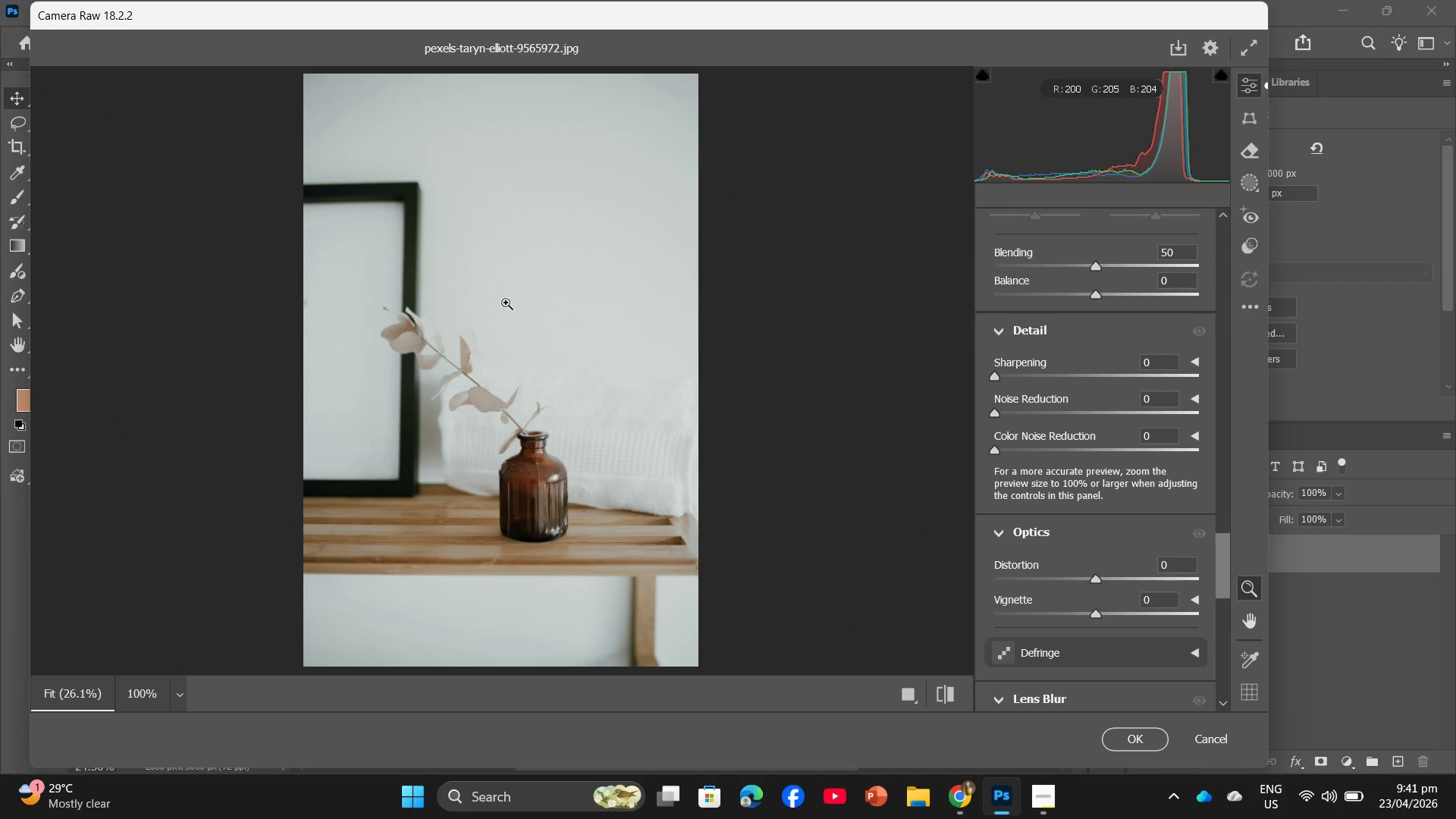 
left_click([1119, 746])
 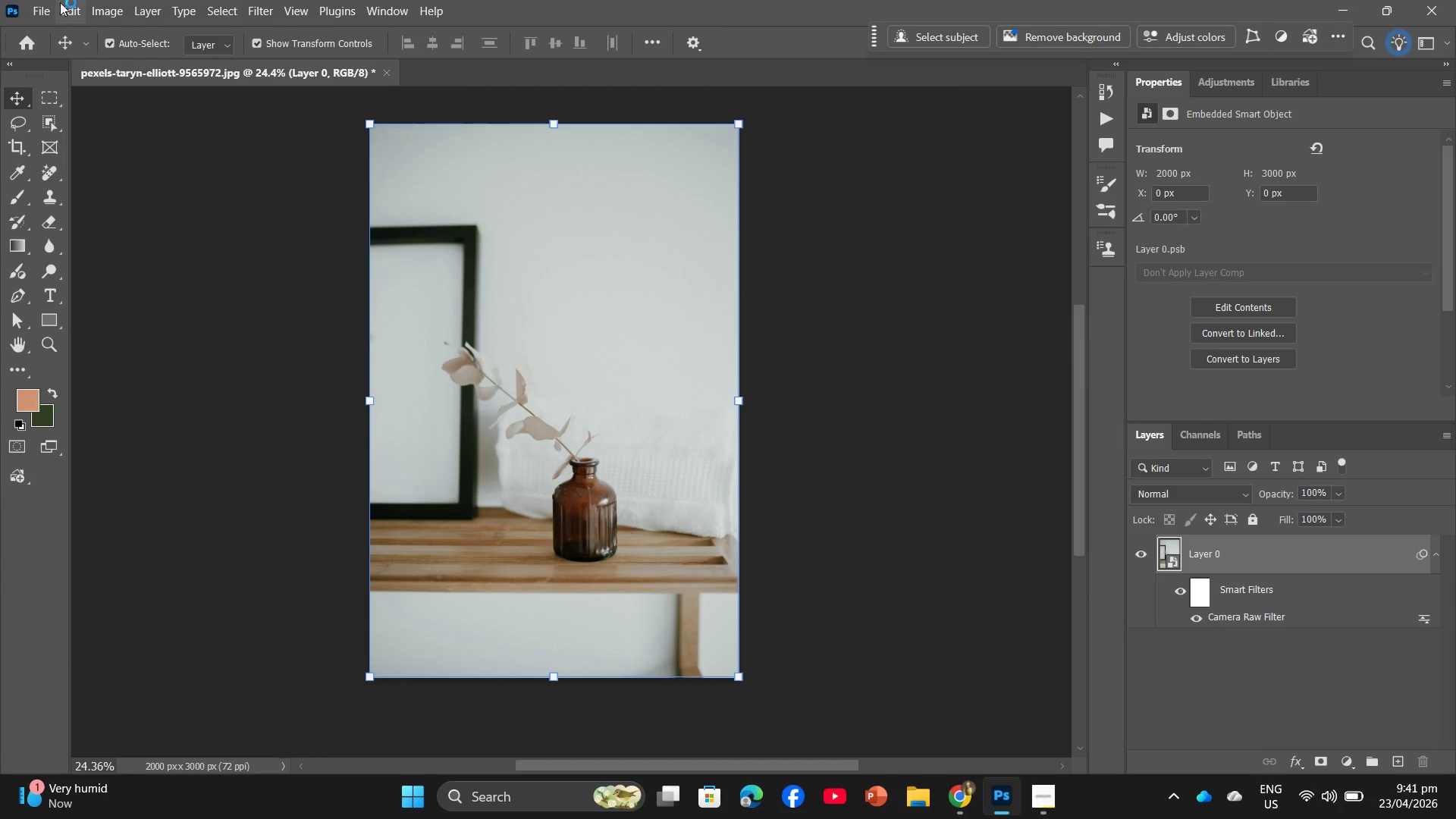 
wait(6.19)
 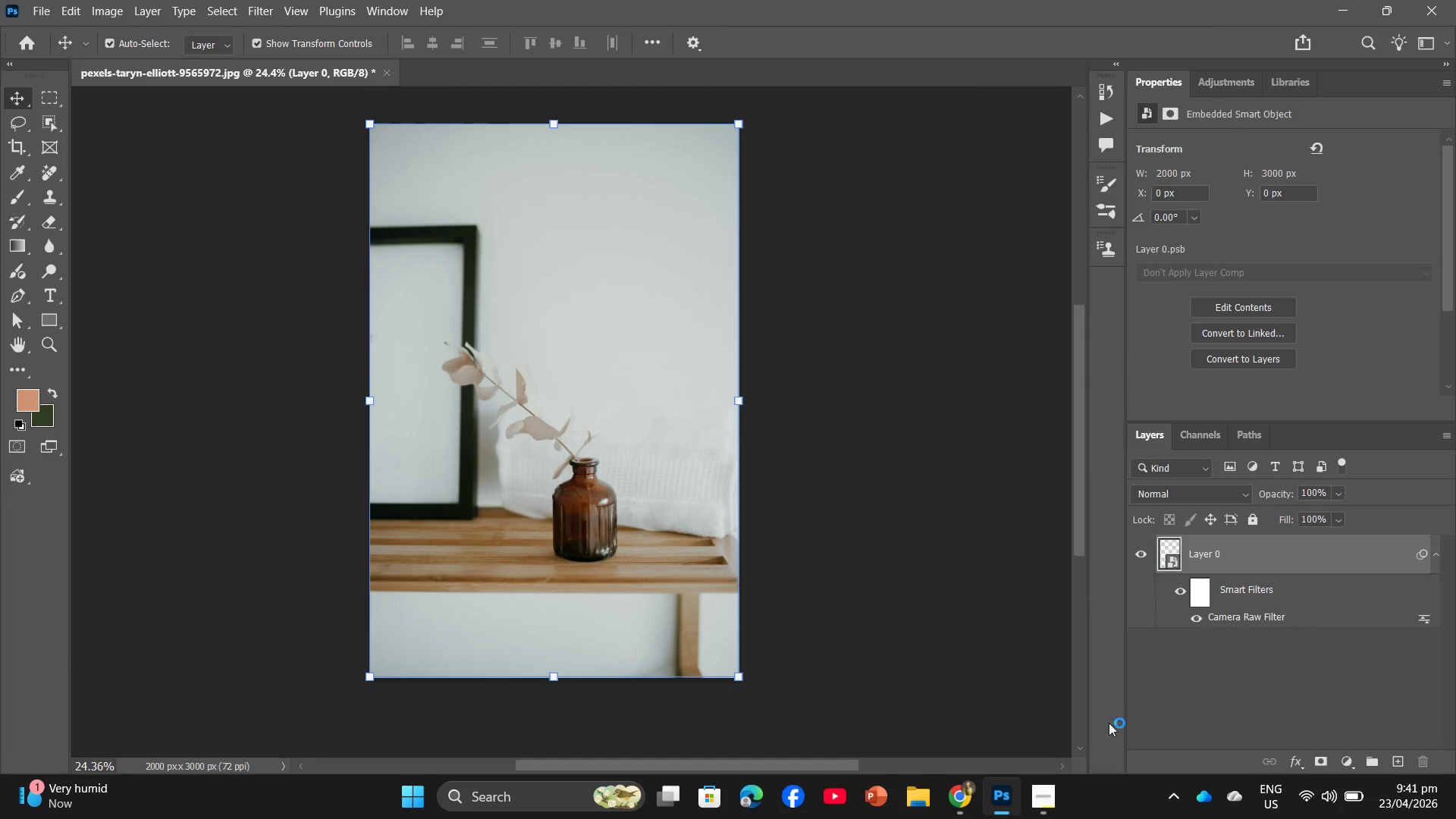 
left_click([49, 2])
 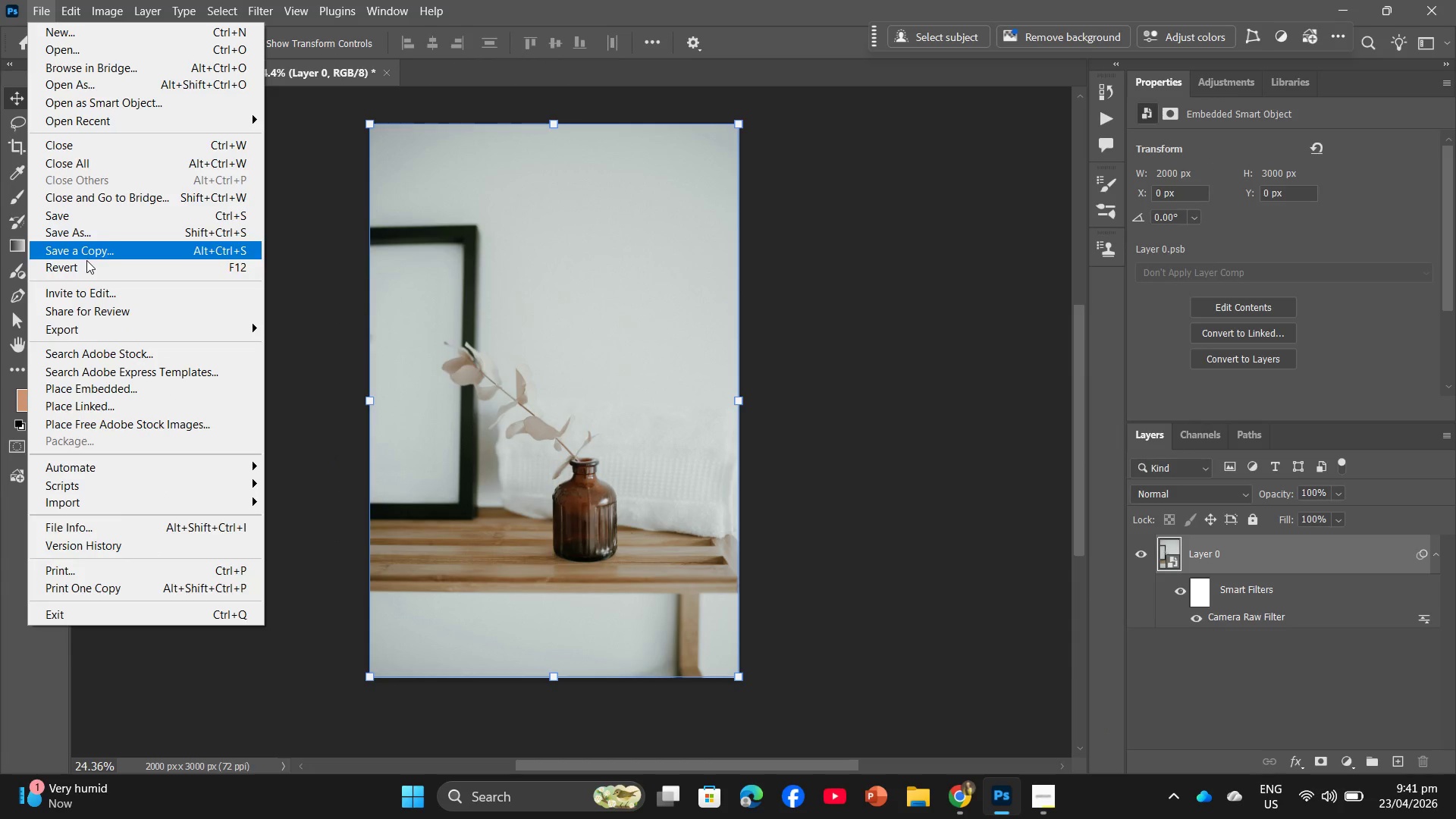 
left_click([77, 330])
 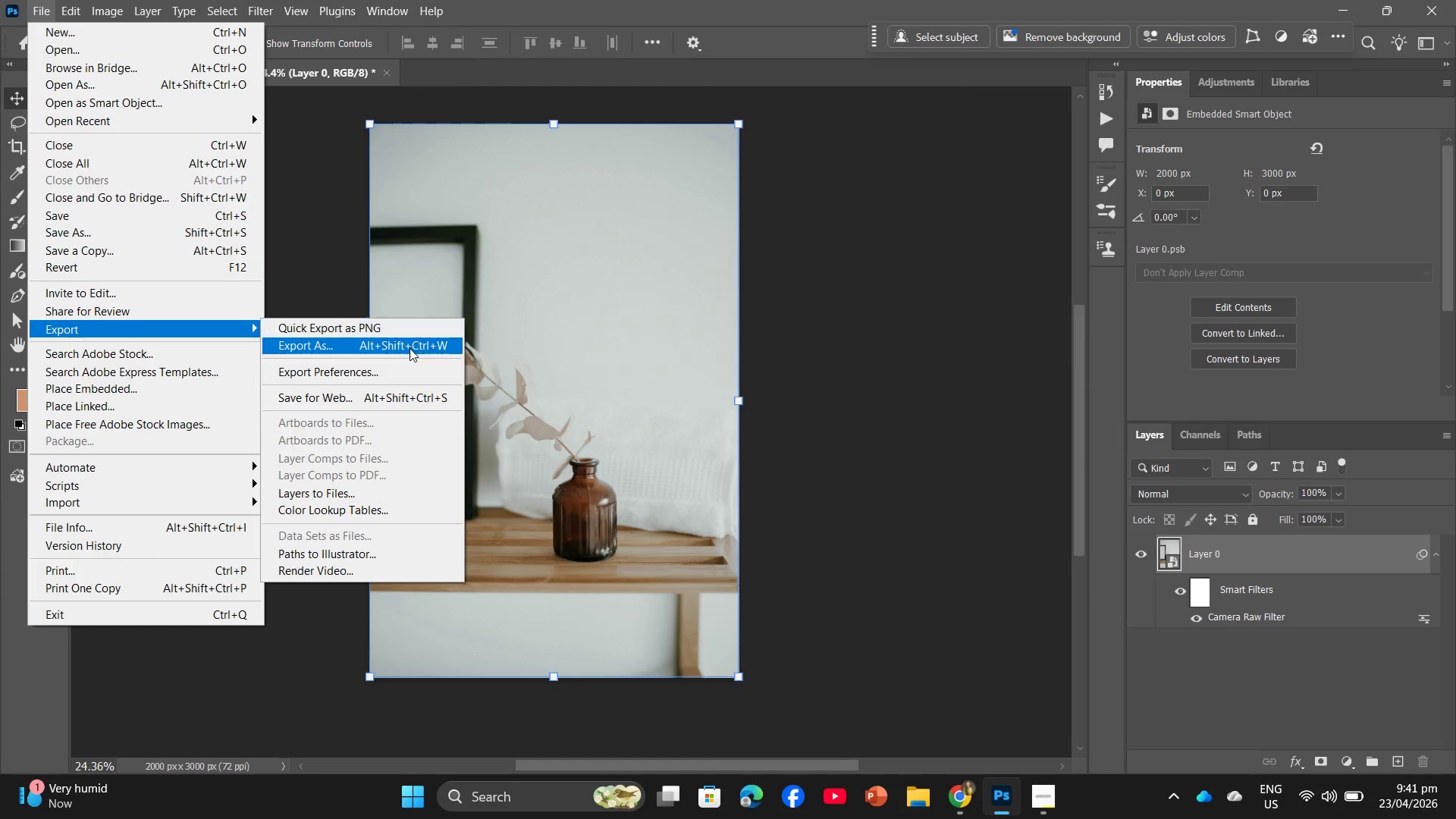 
left_click([410, 348])
 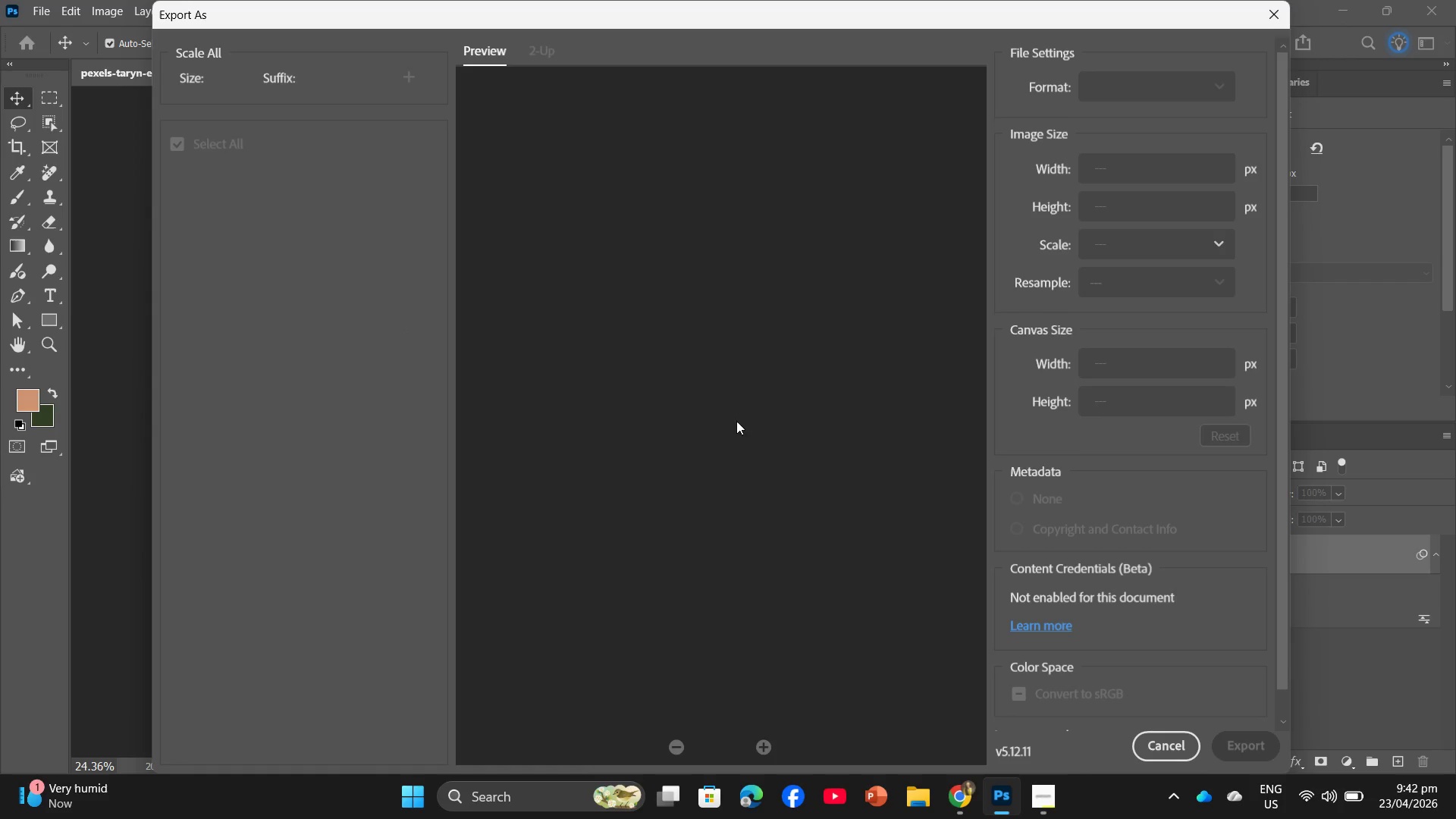 
left_click([1059, 811])